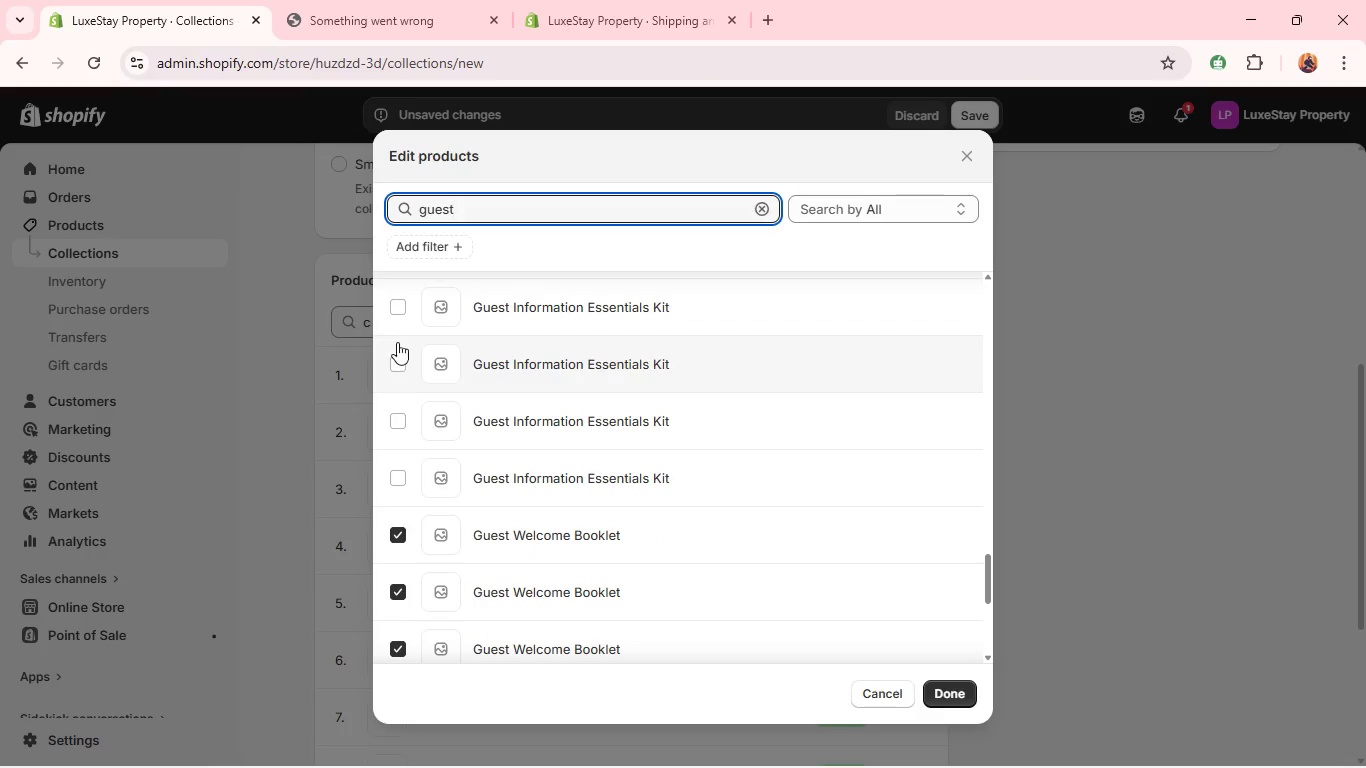 
left_click([395, 320])
 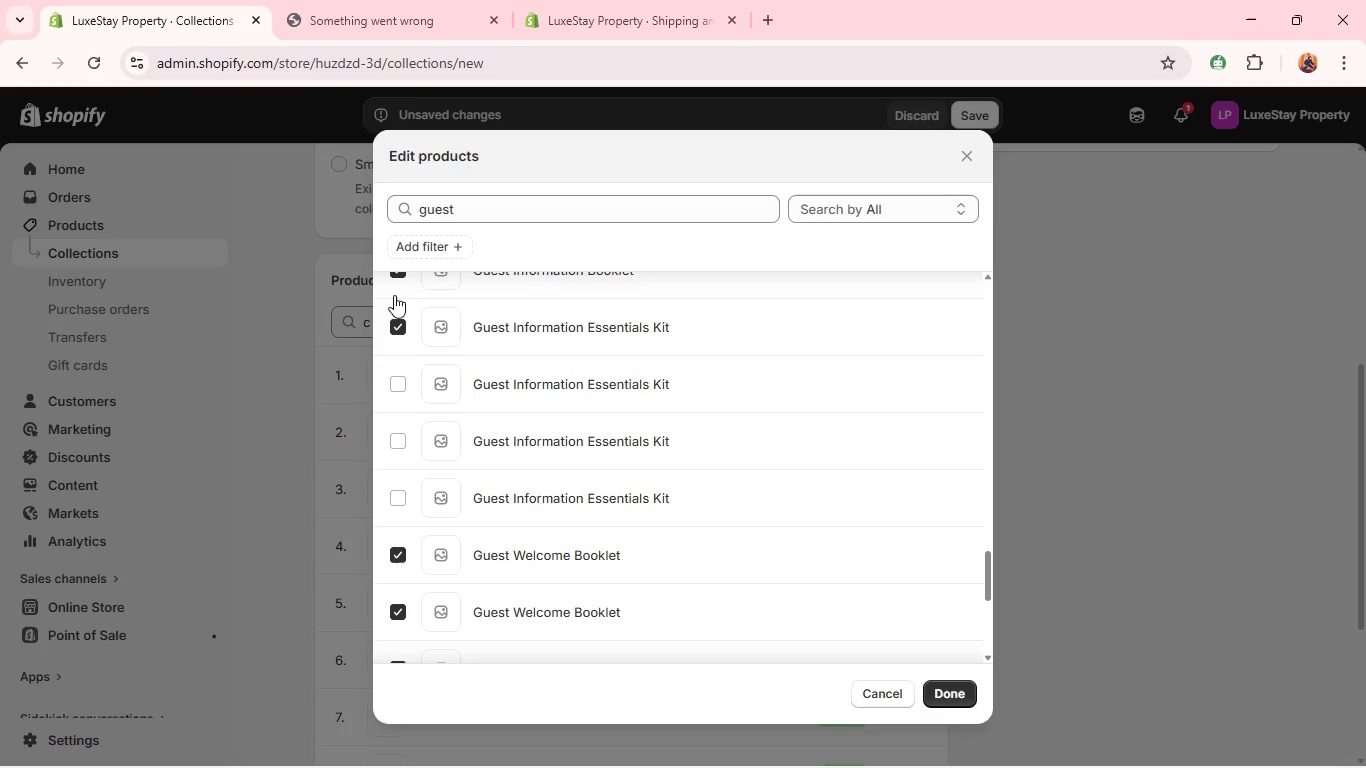 
left_click([395, 335])
 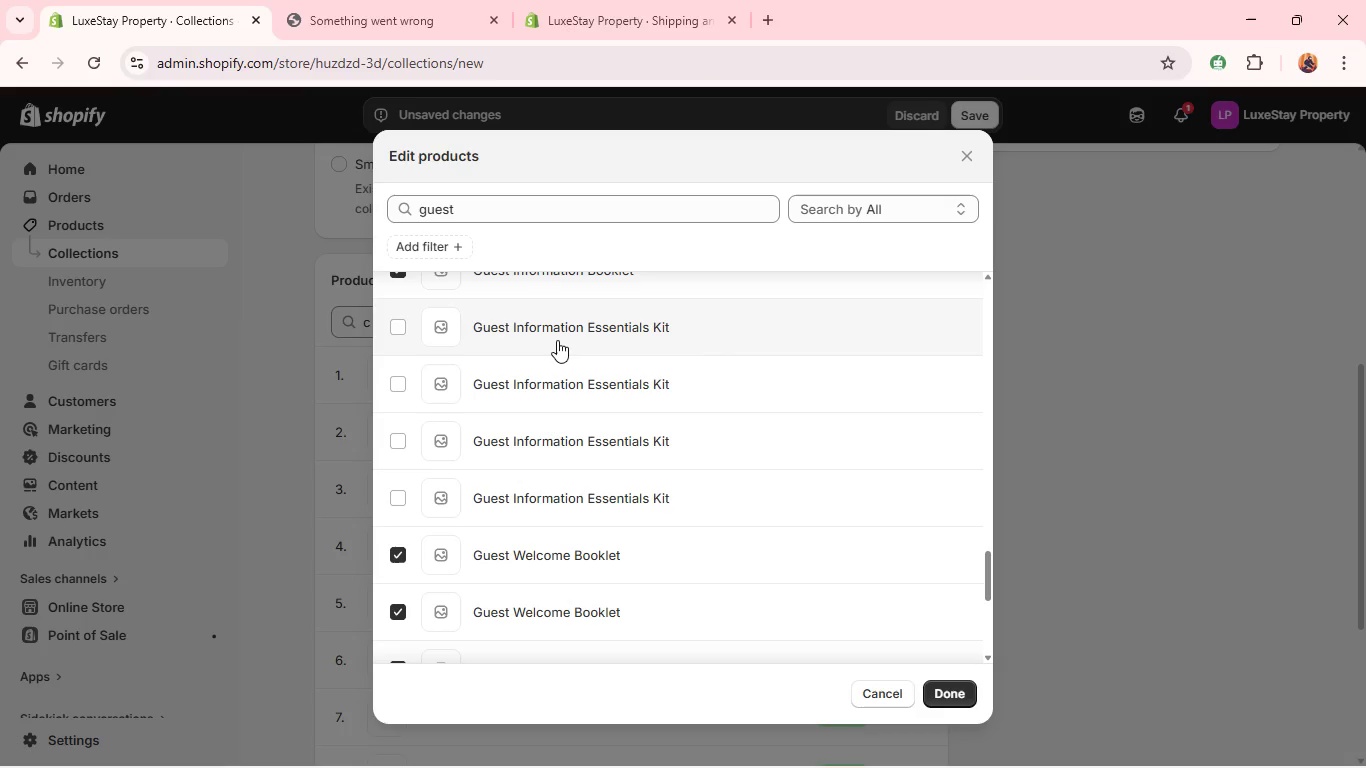 
wait(12.09)
 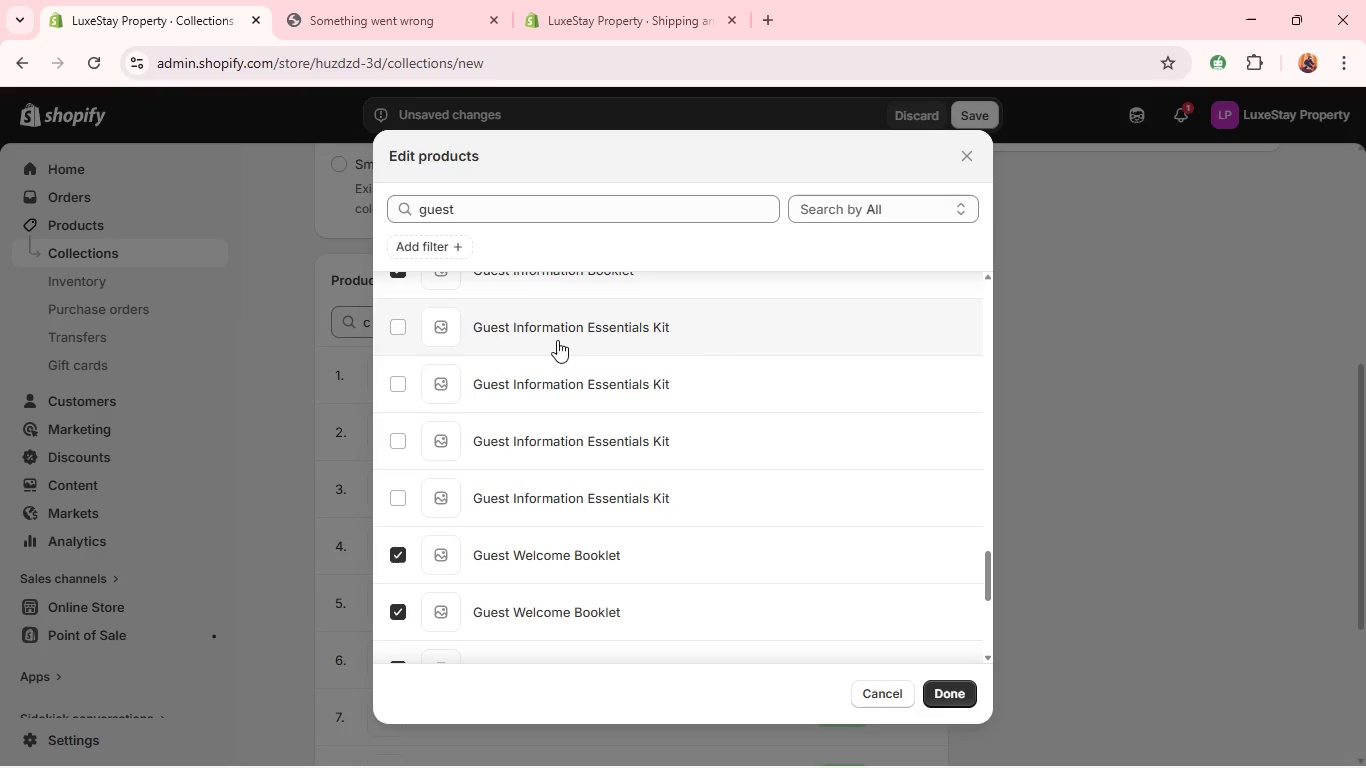 
left_click([405, 322])
 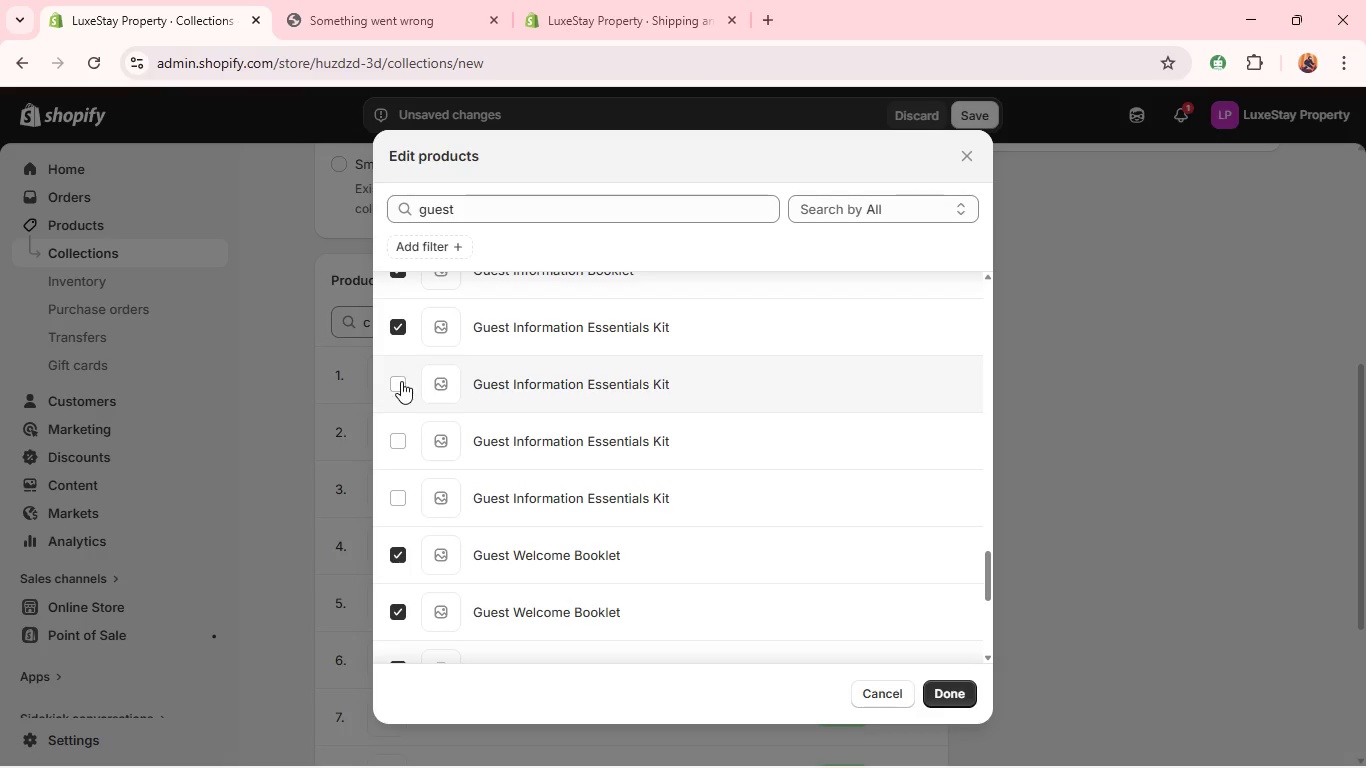 
left_click([401, 381])
 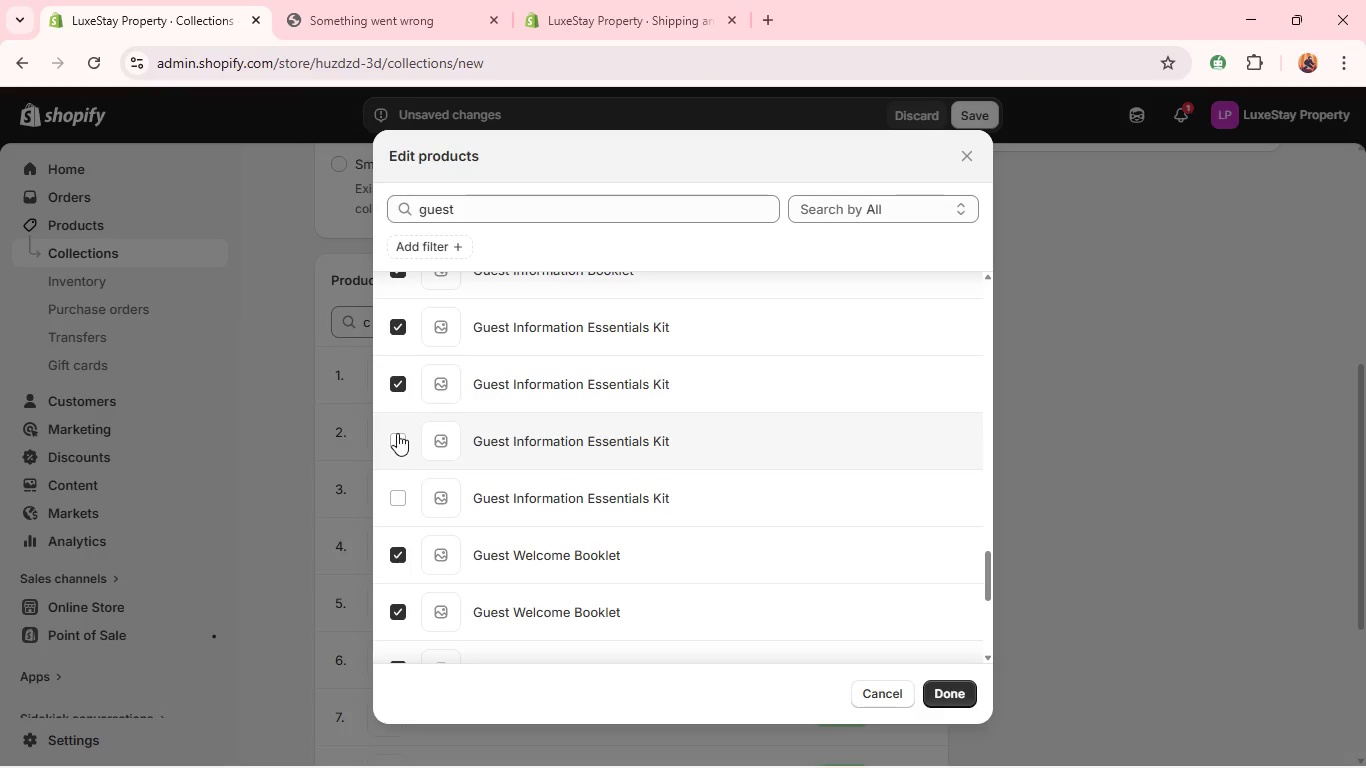 
left_click([397, 433])
 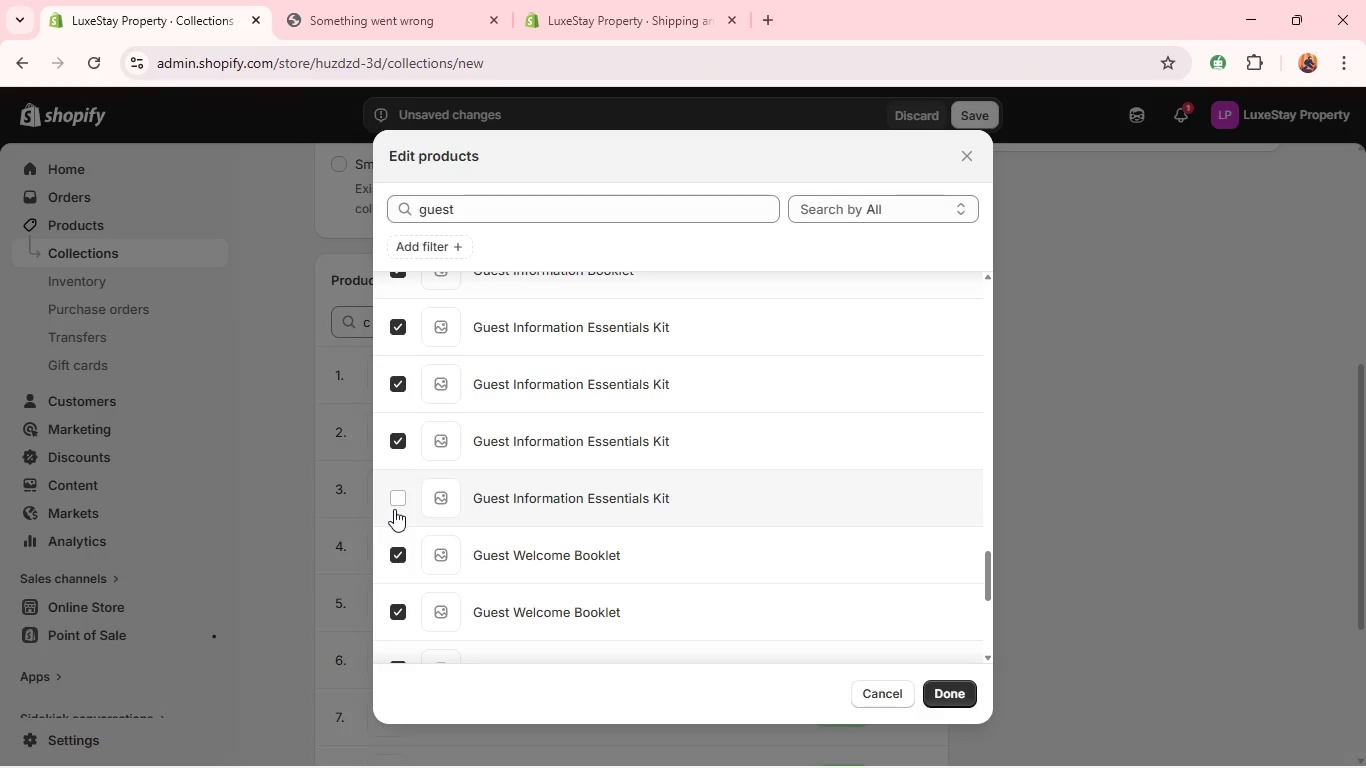 
left_click([394, 509])
 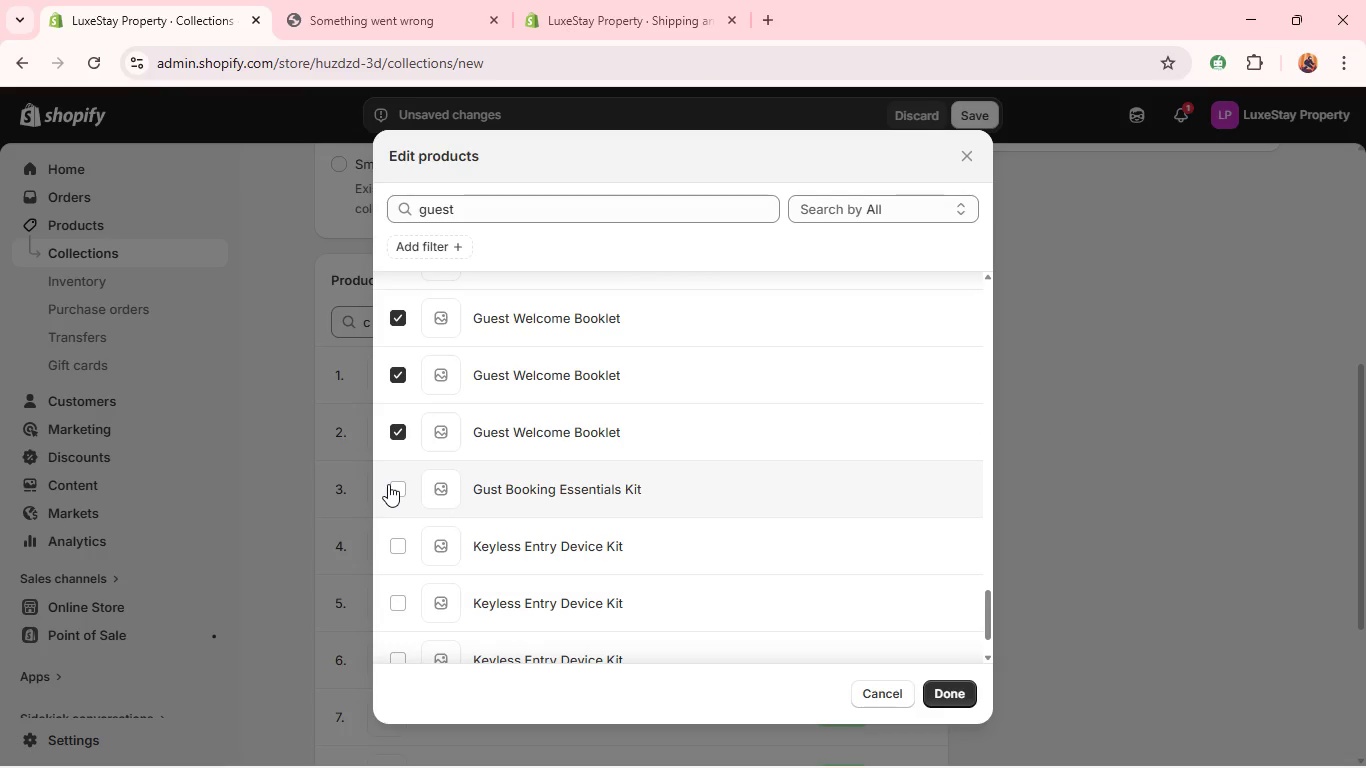 
wait(7.12)
 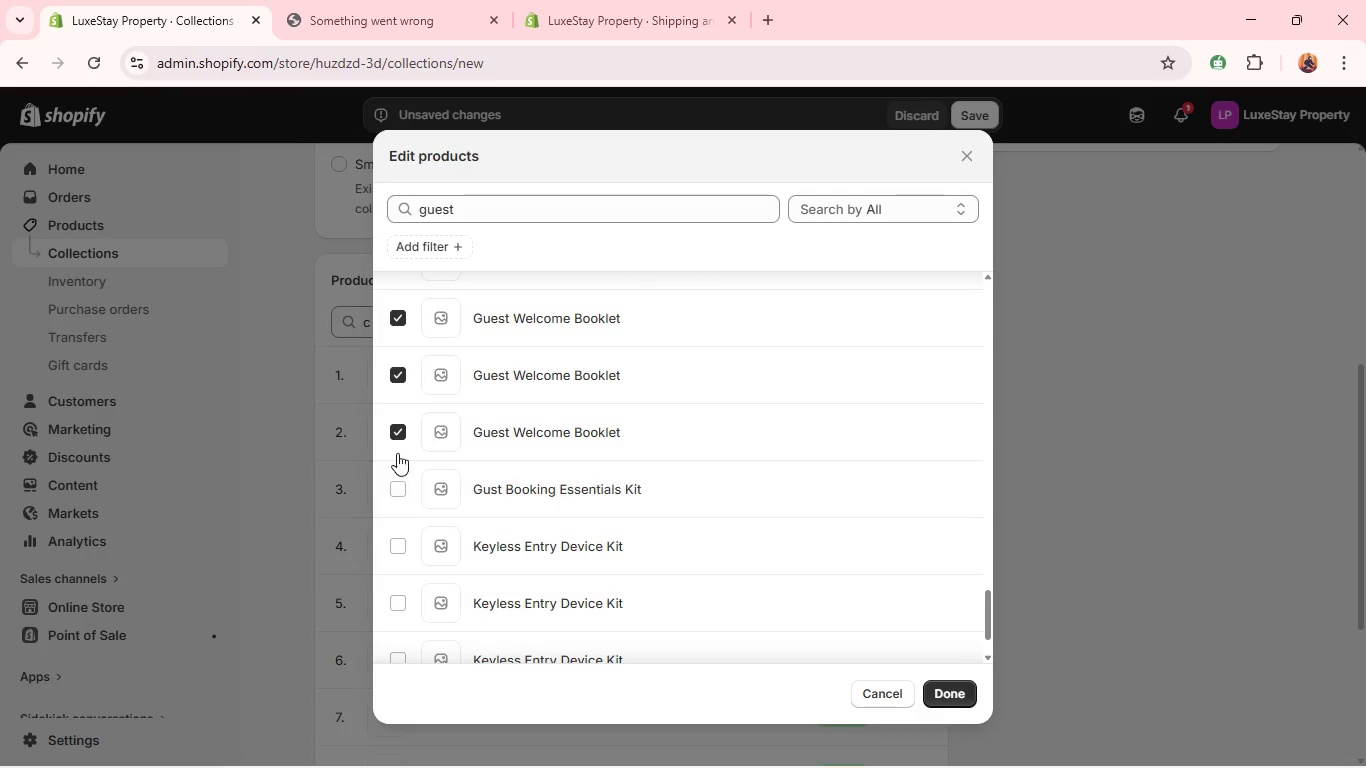 
left_click([388, 484])
 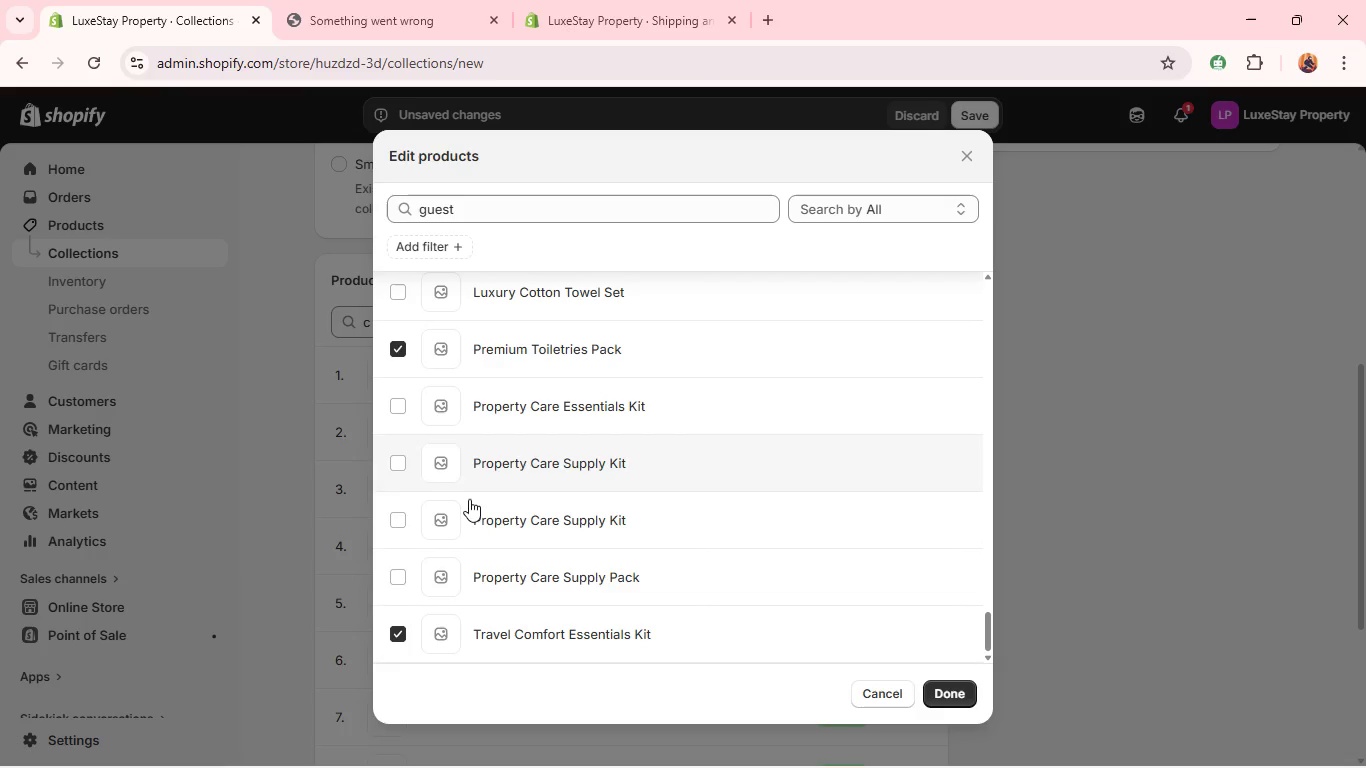 
wait(7.53)
 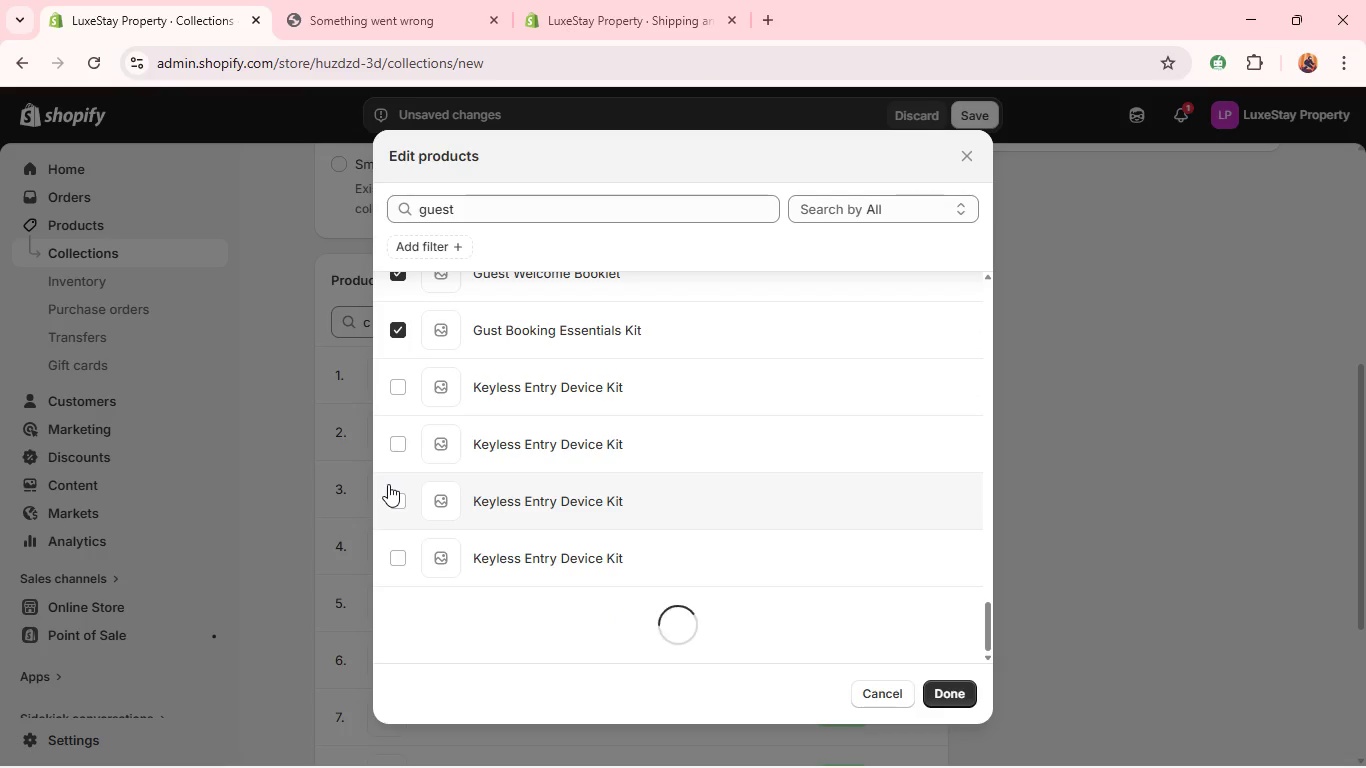 
left_click([945, 692])
 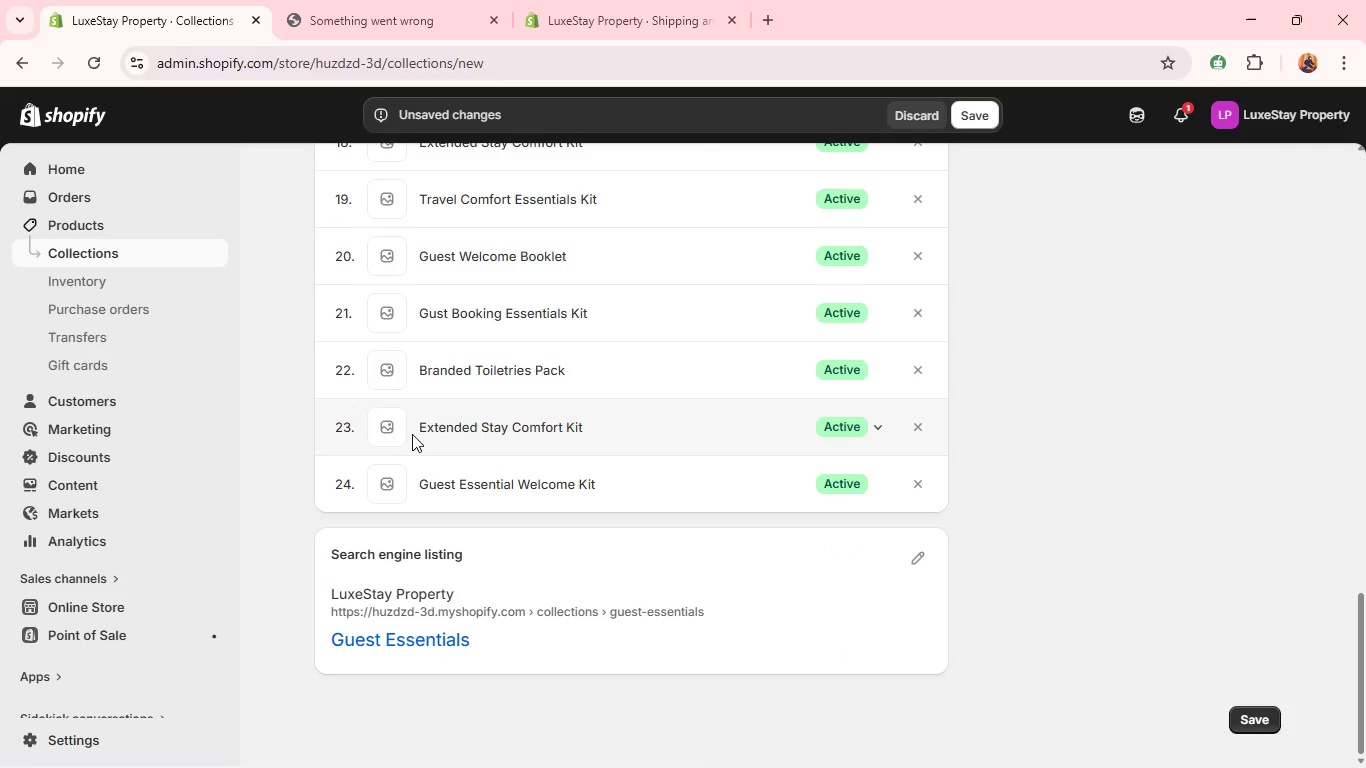 
wait(12.11)
 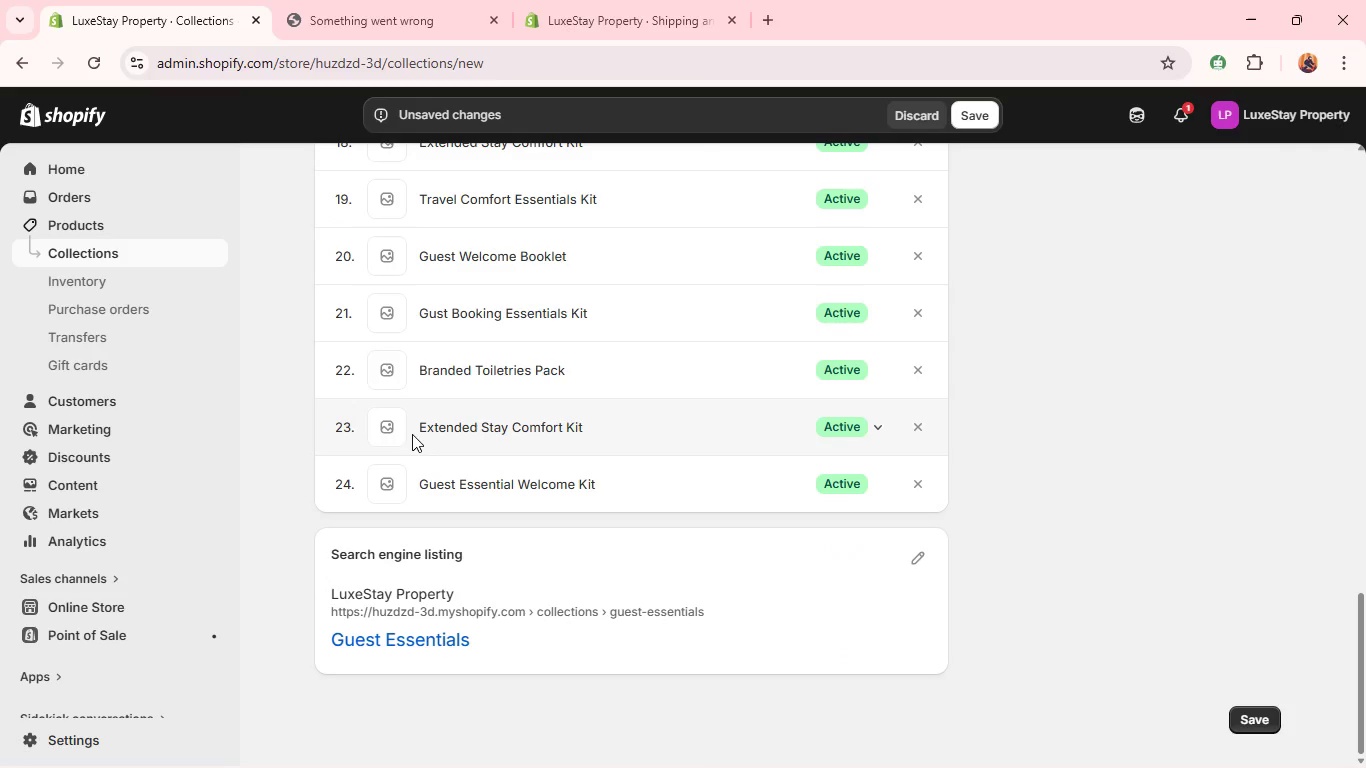 
left_click([965, 122])
 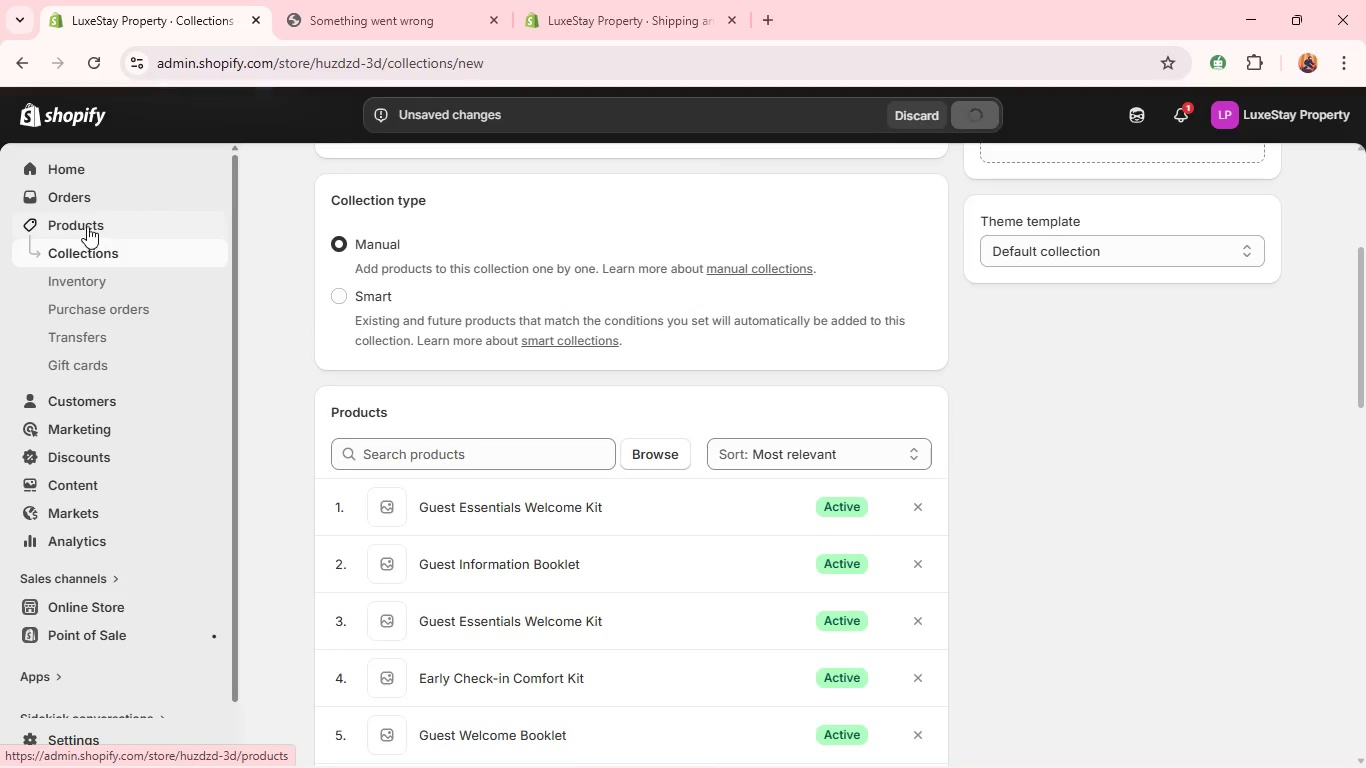 
wait(8.72)
 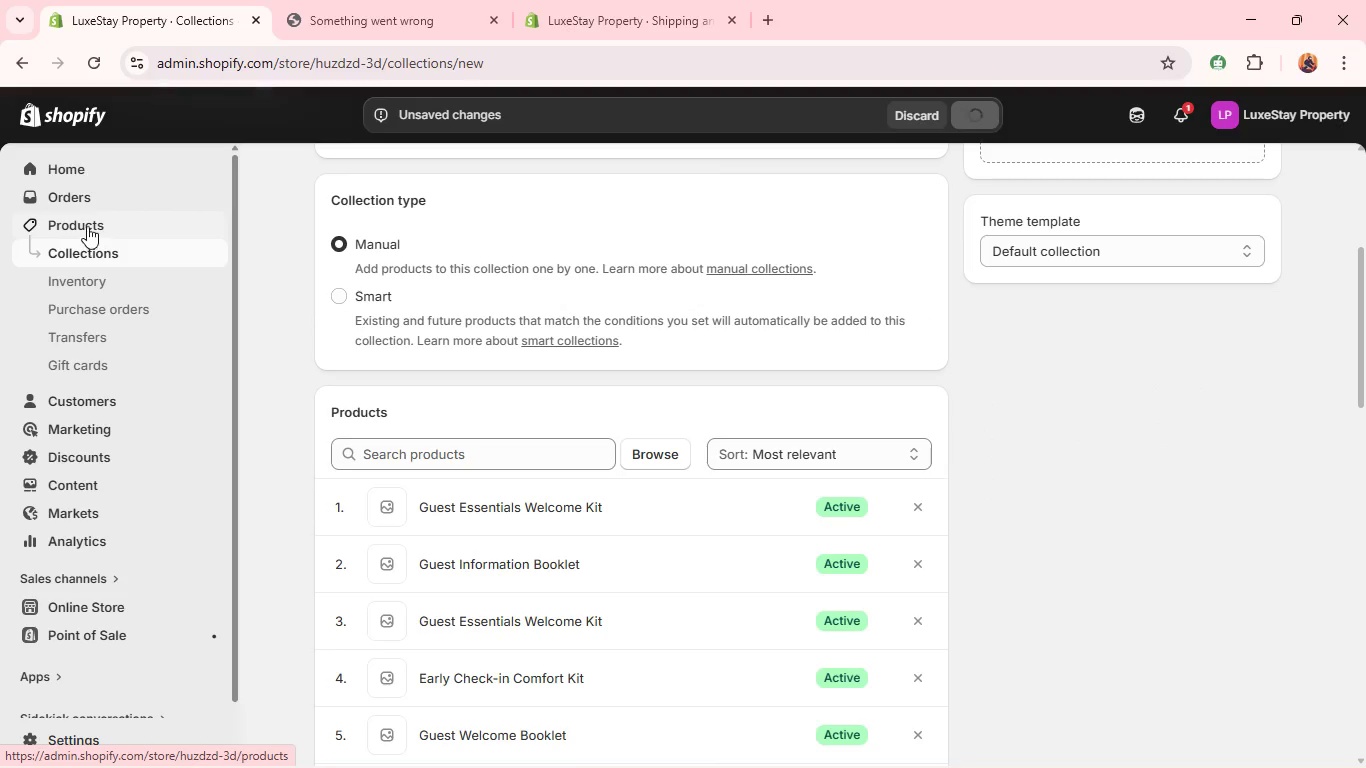 
left_click([85, 224])
 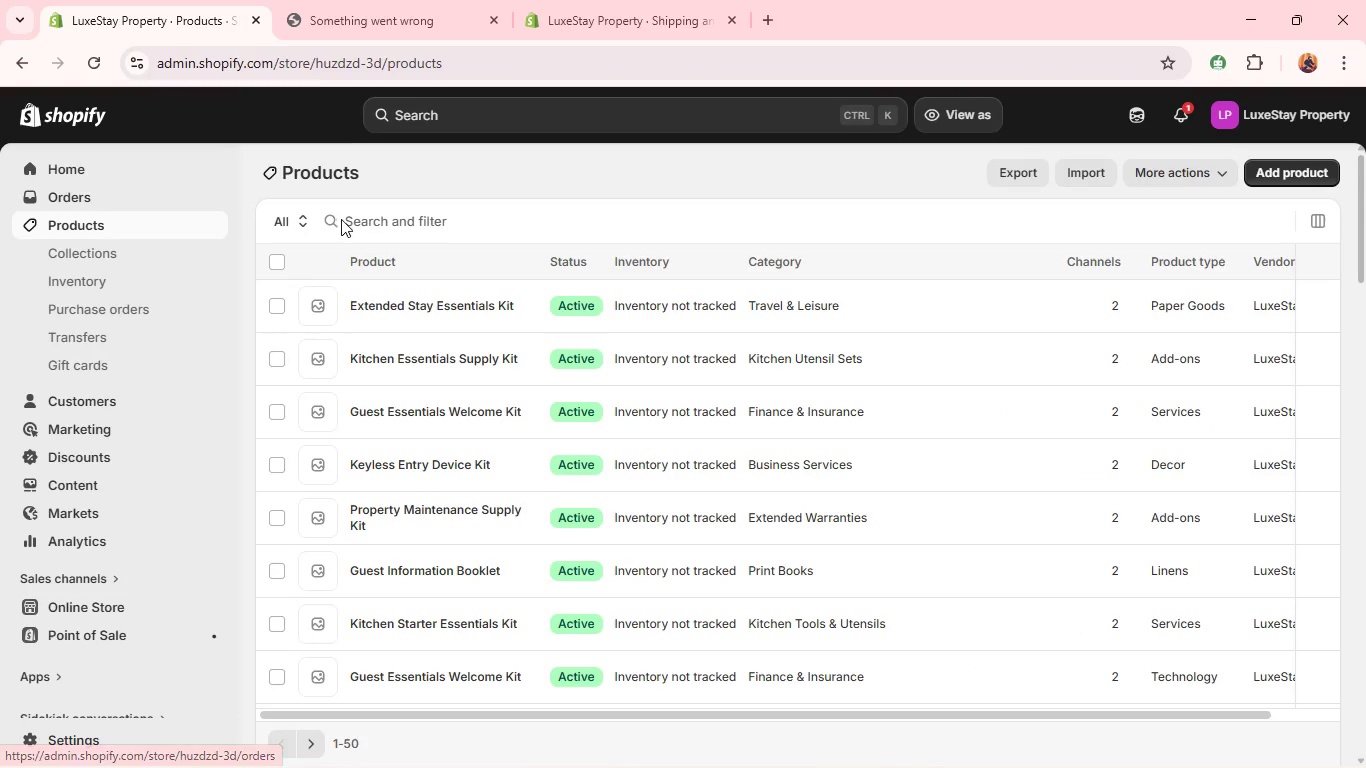 
left_click([364, 222])
 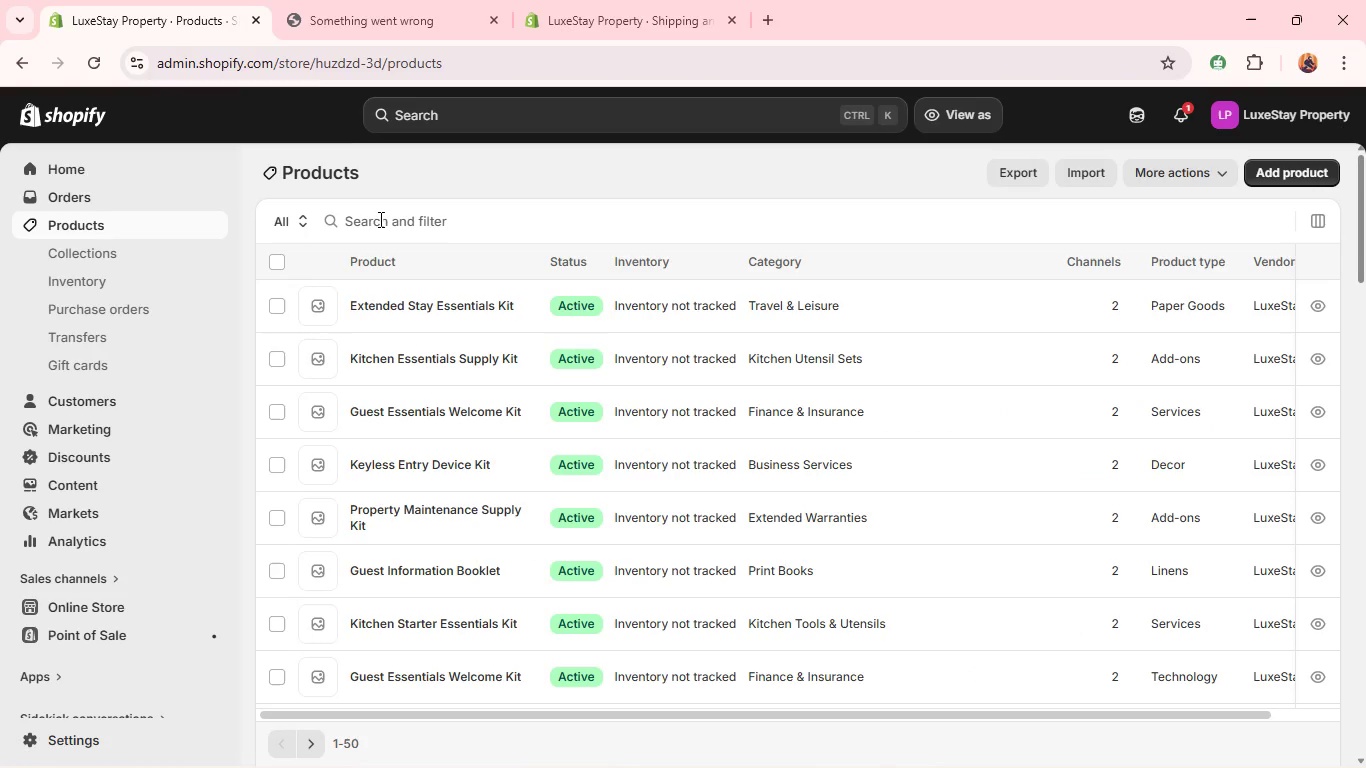 
left_click([385, 218])
 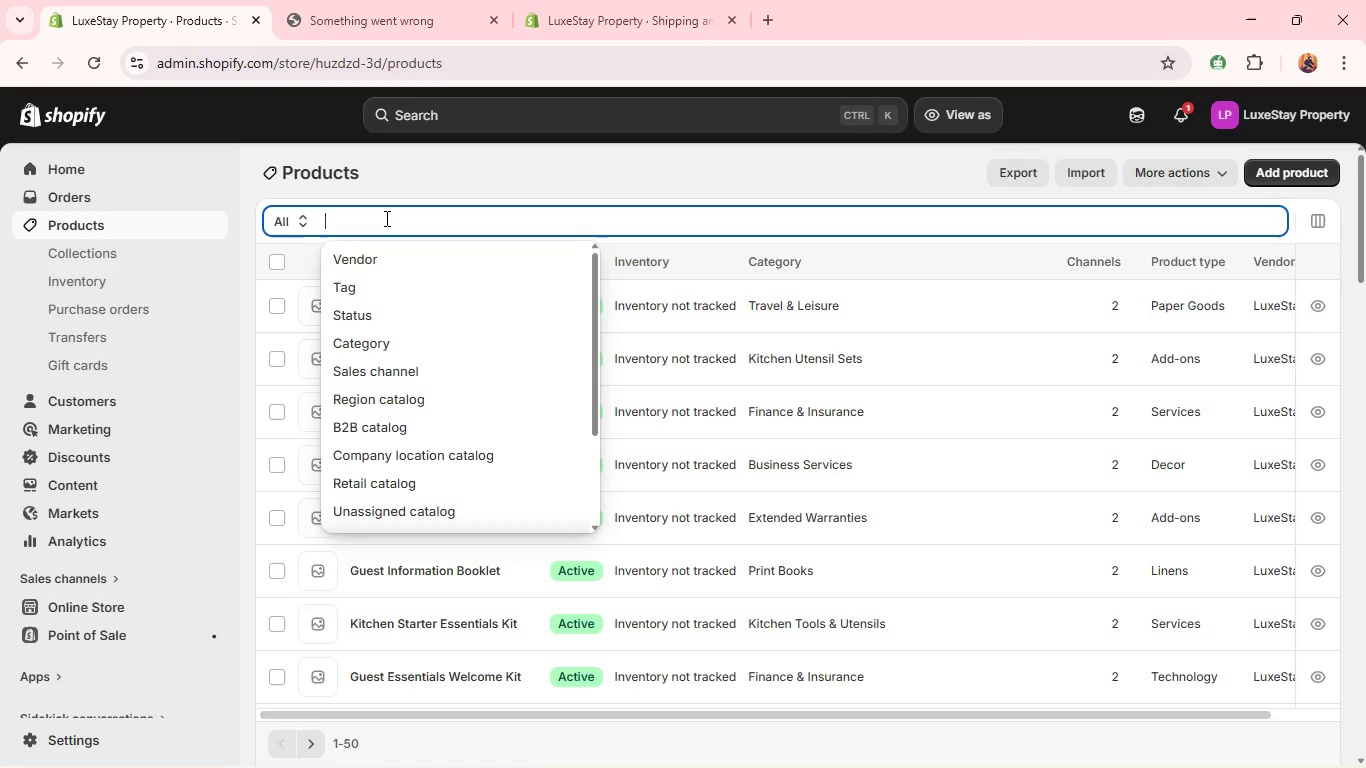 
type(gu)
 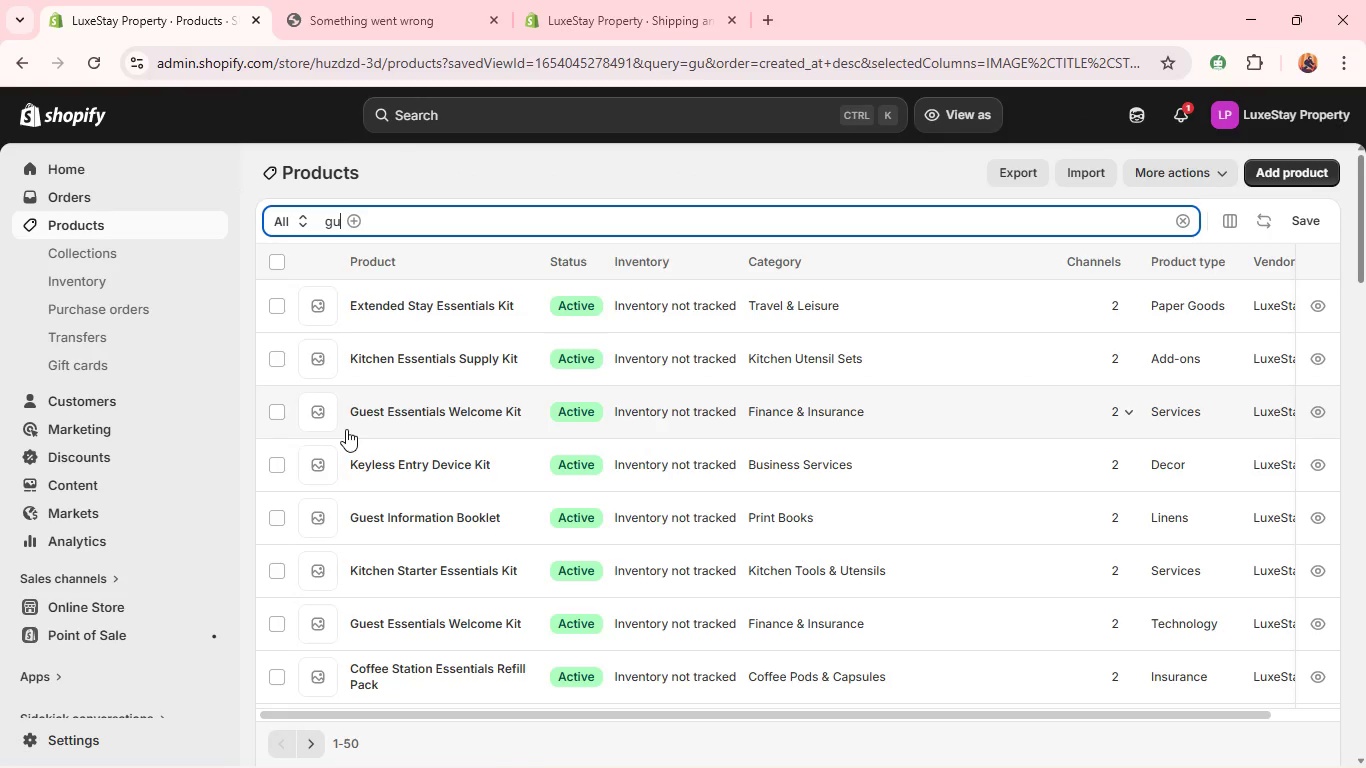 
wait(8.94)
 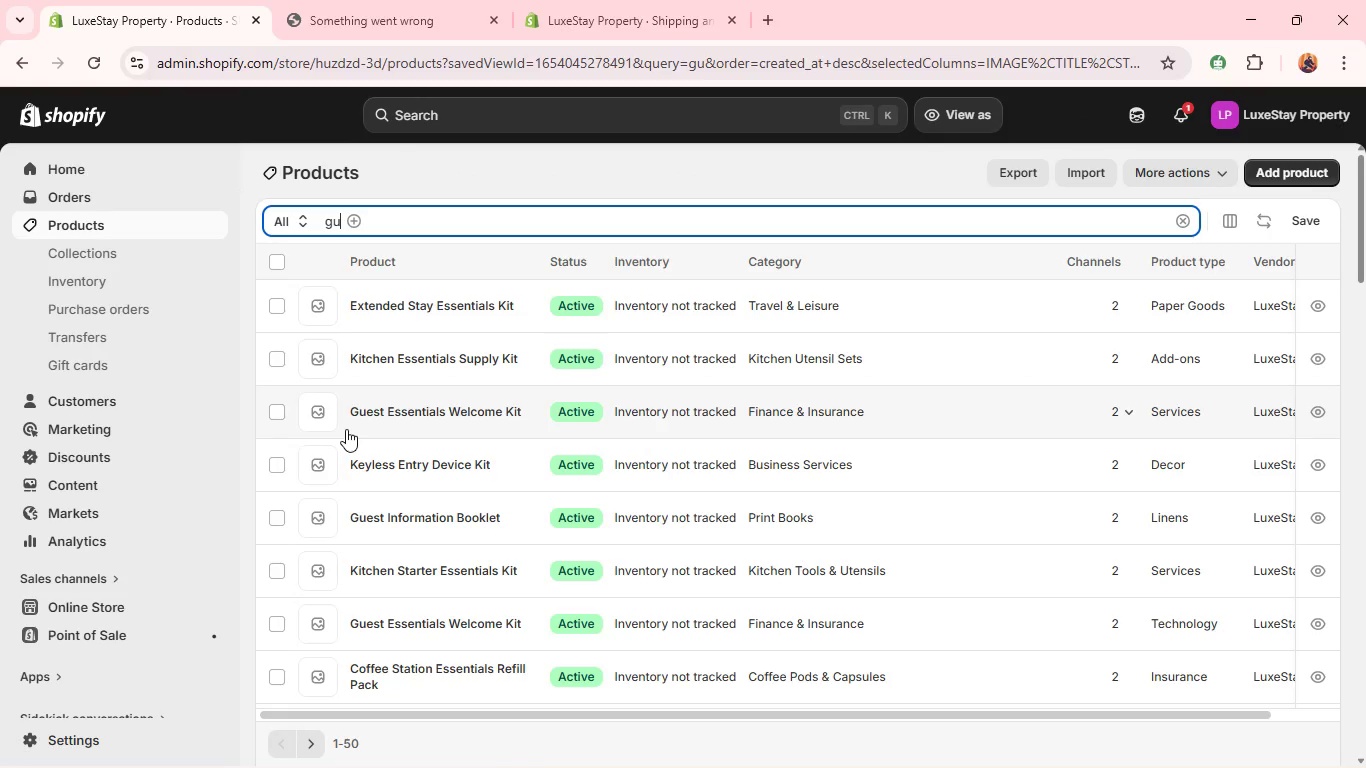 
key(S)
 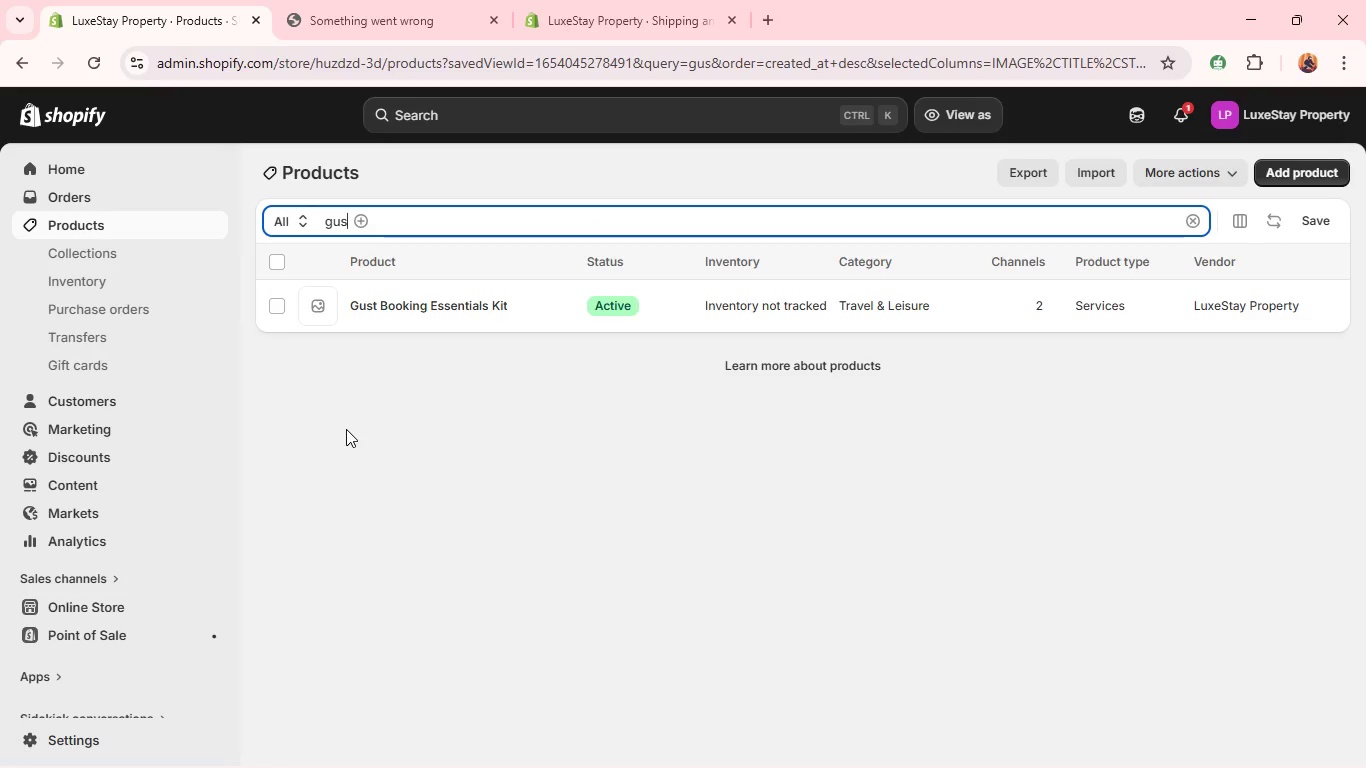 
left_click([397, 300])
 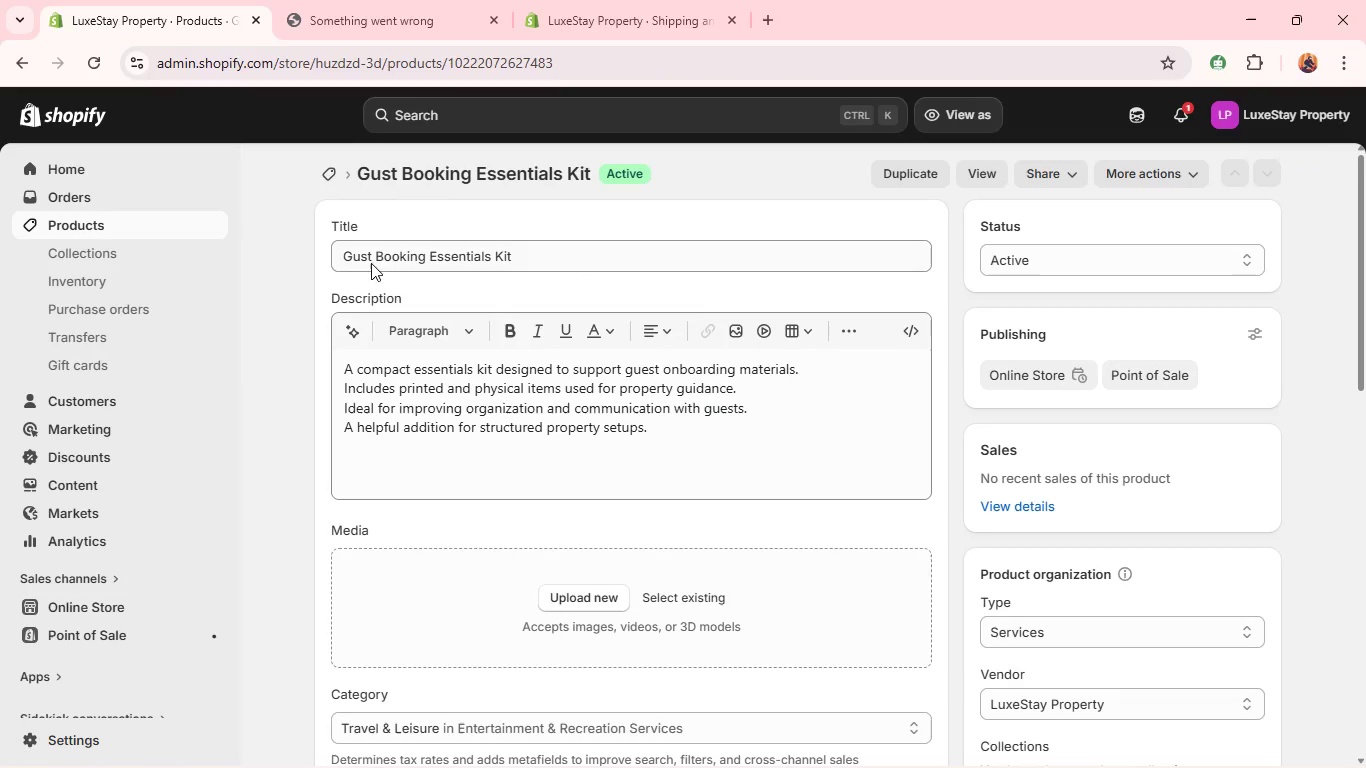 
left_click([366, 259])
 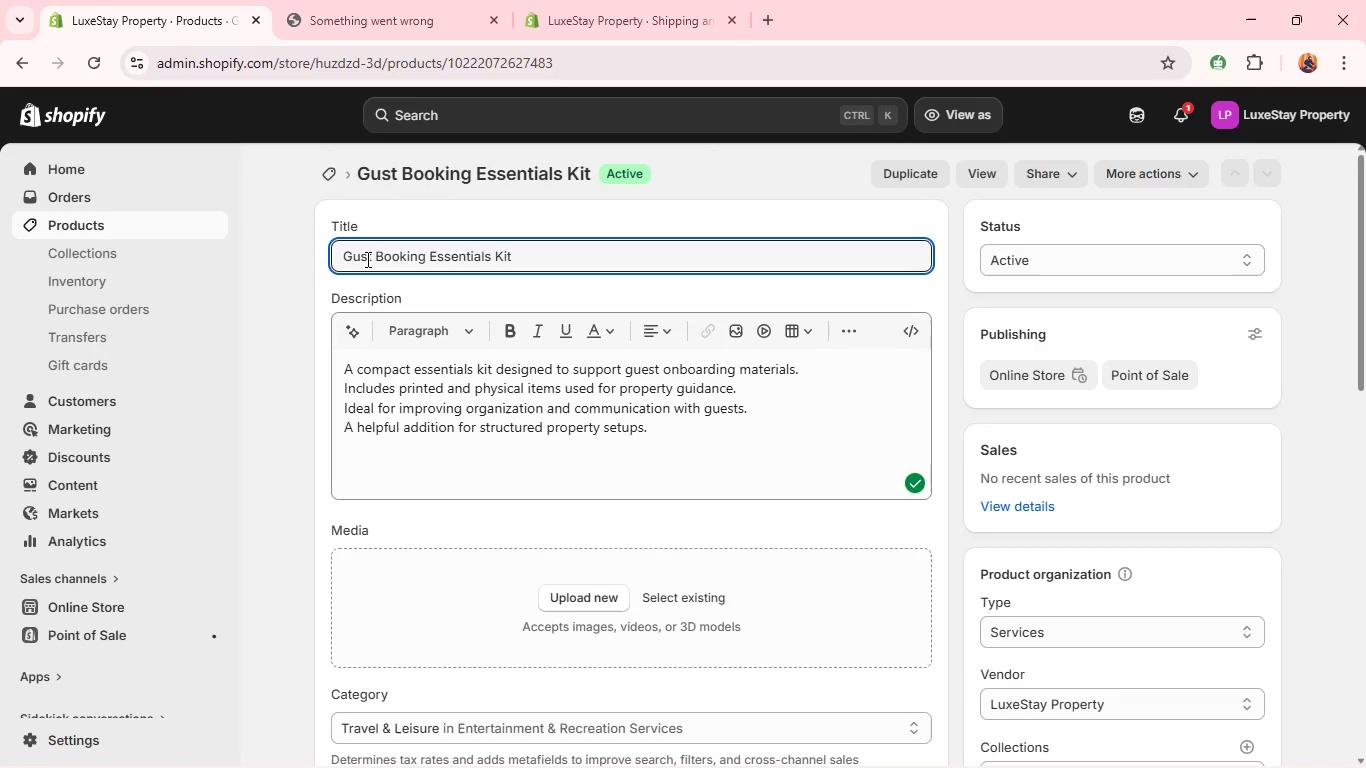 
key(ArrowLeft)
 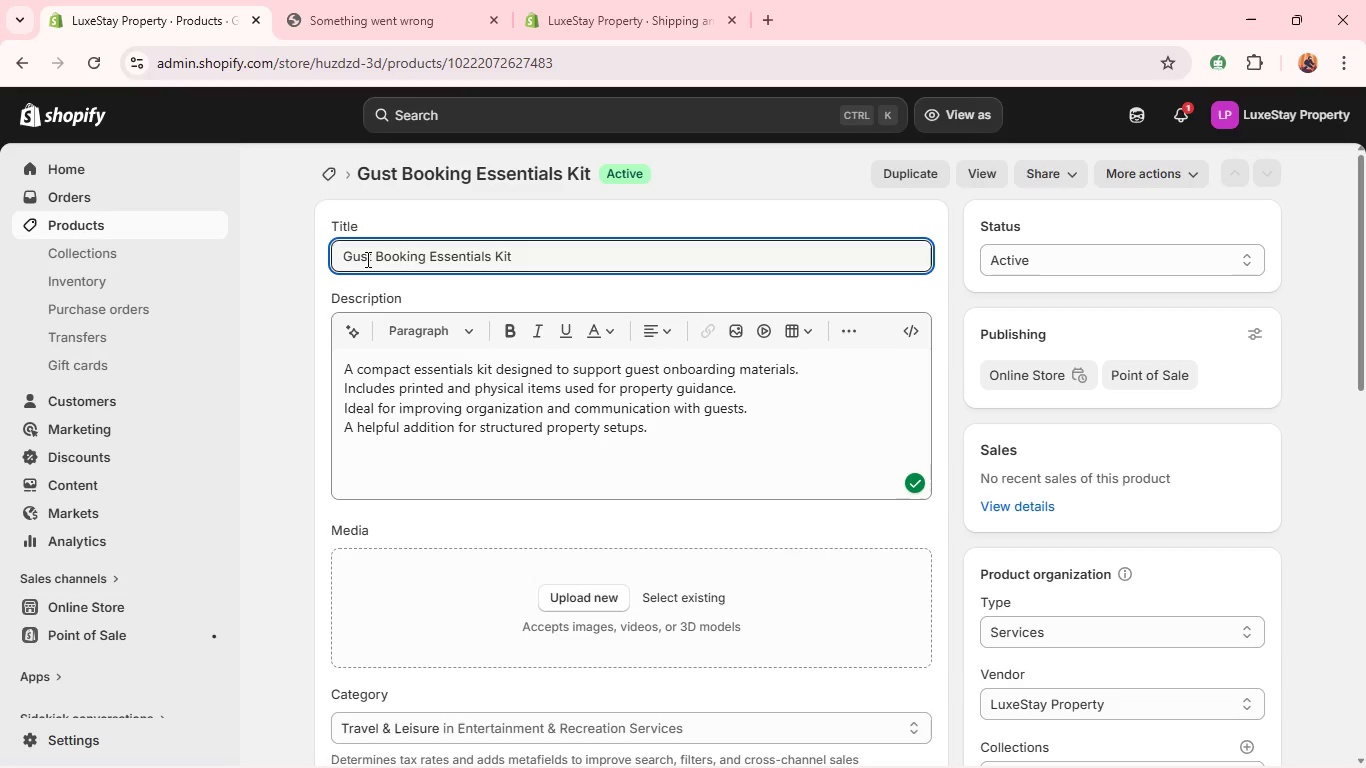 
key(E)
 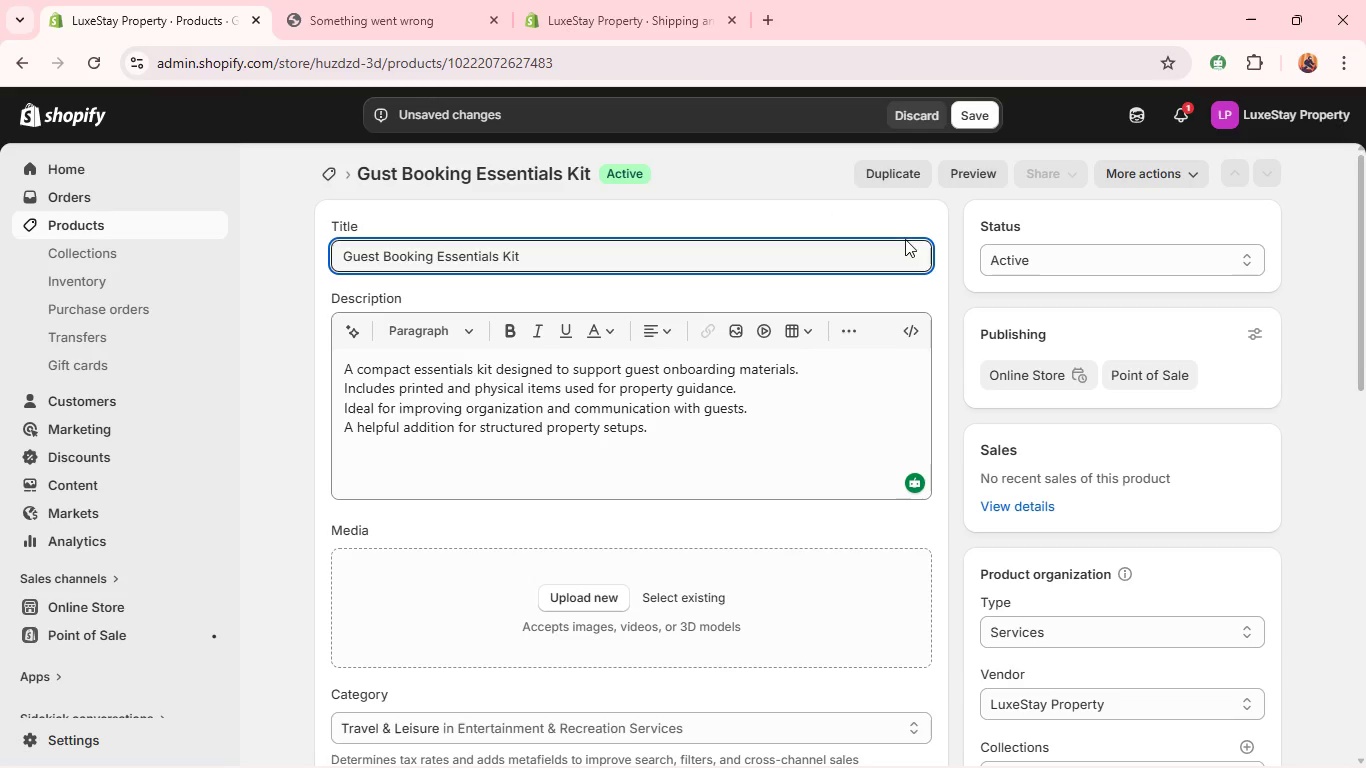 
left_click([978, 115])
 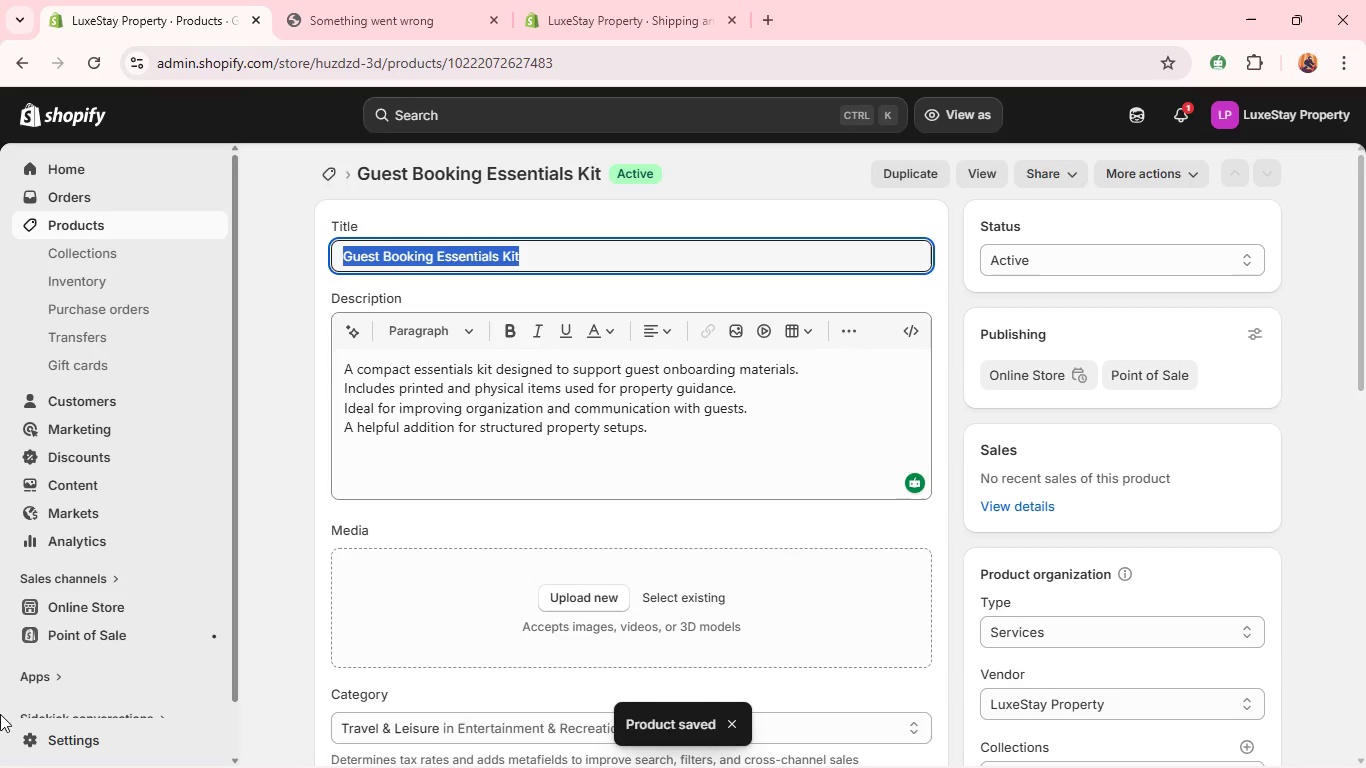 
wait(5.1)
 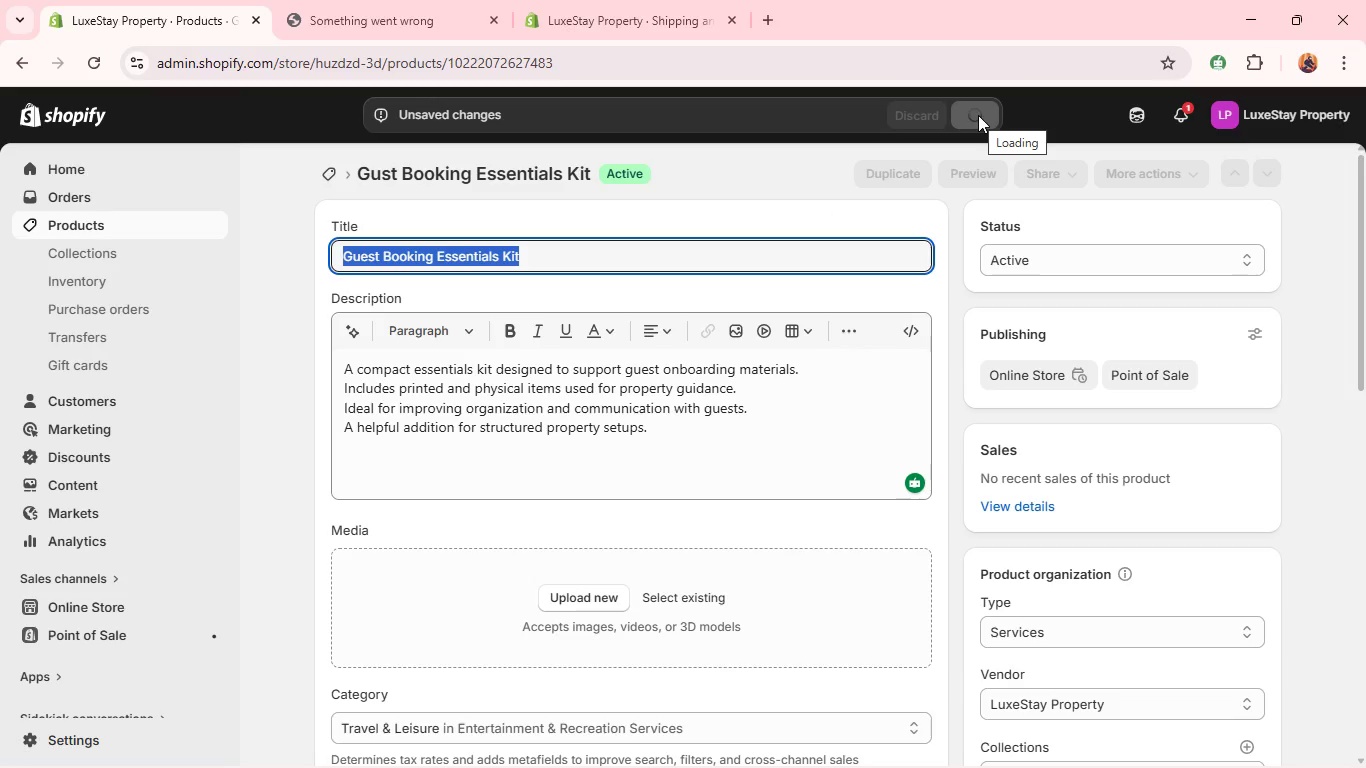 
mouse_move([15, 587])
 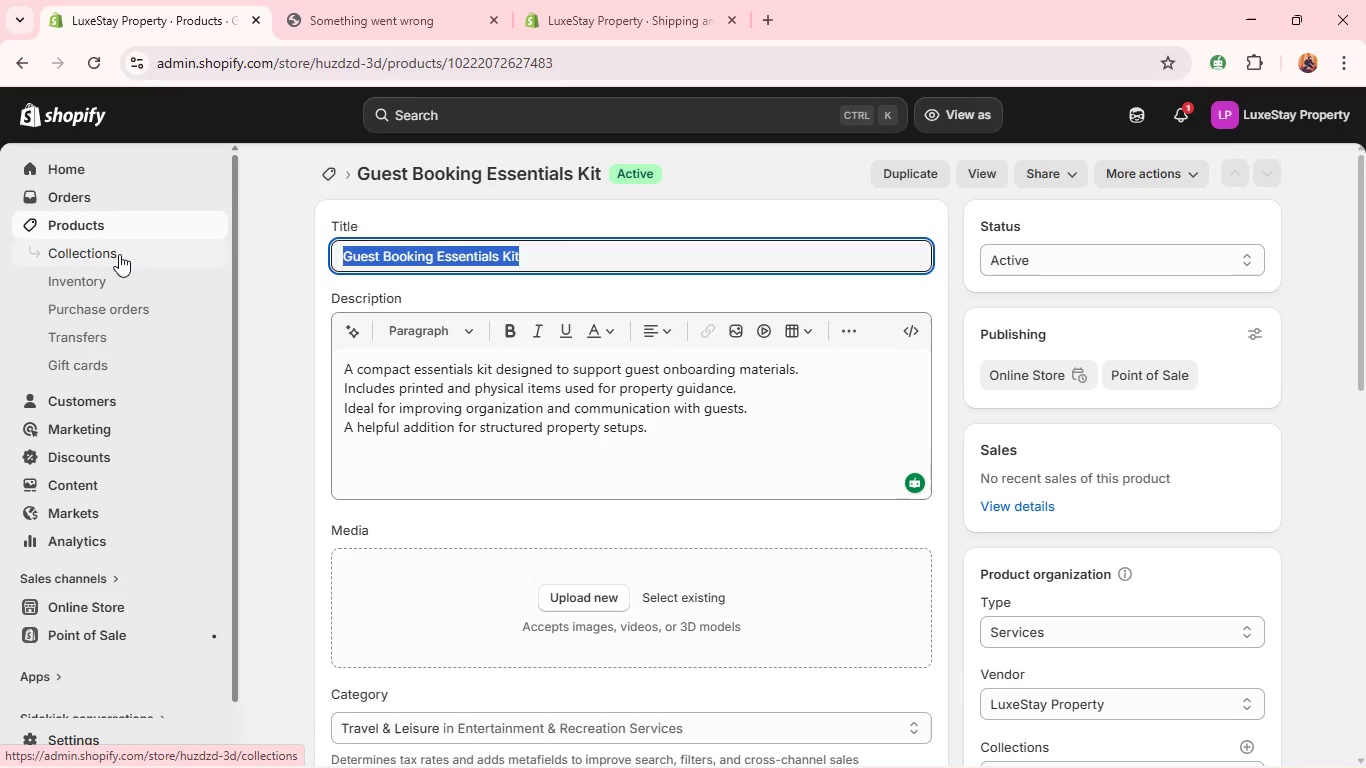 
wait(9.38)
 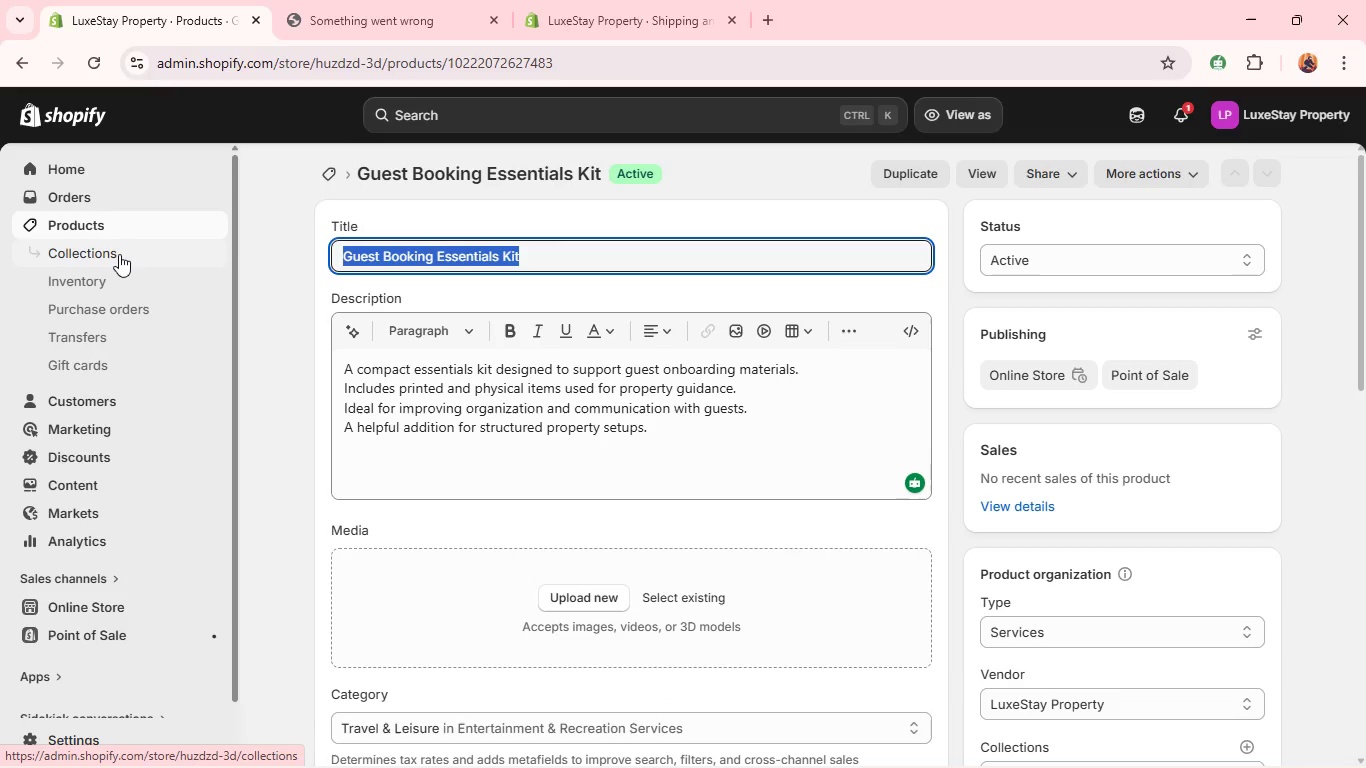 
left_click([119, 254])
 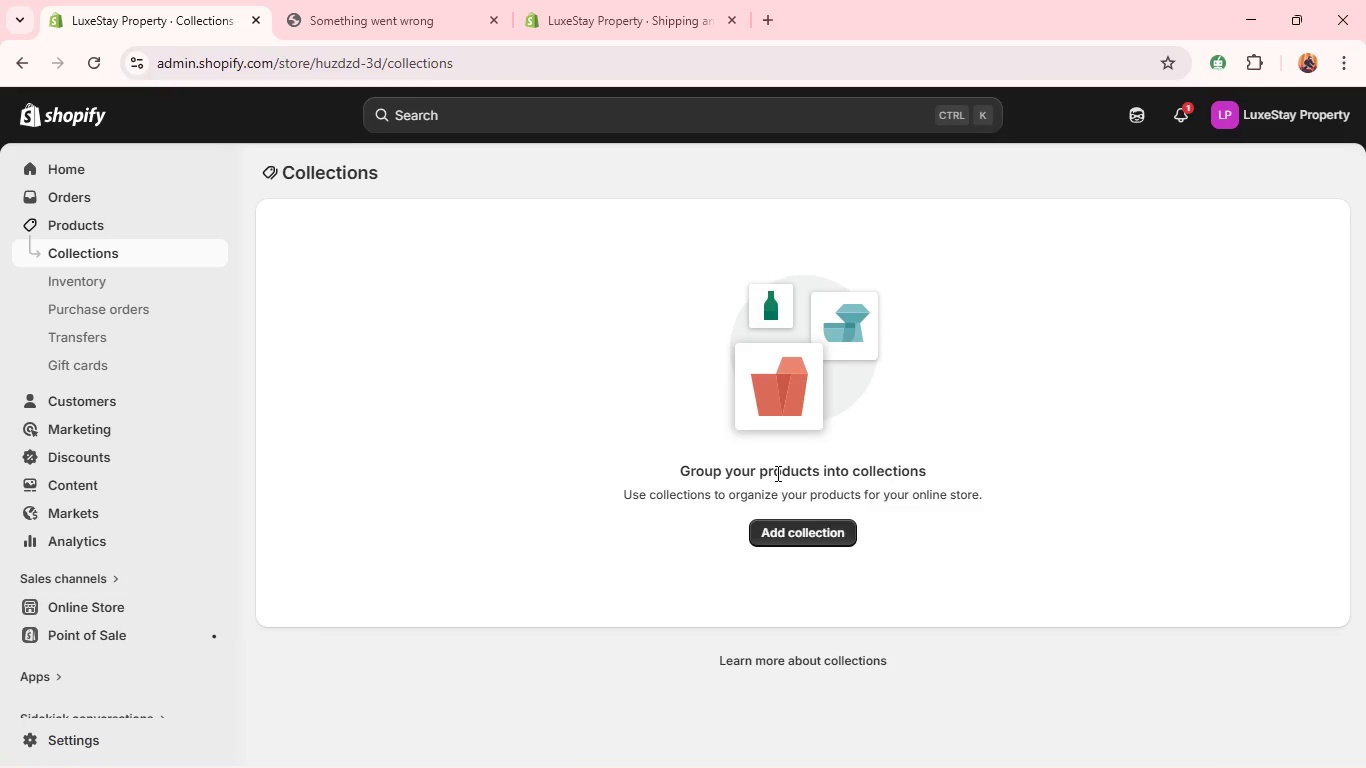 
left_click([788, 519])
 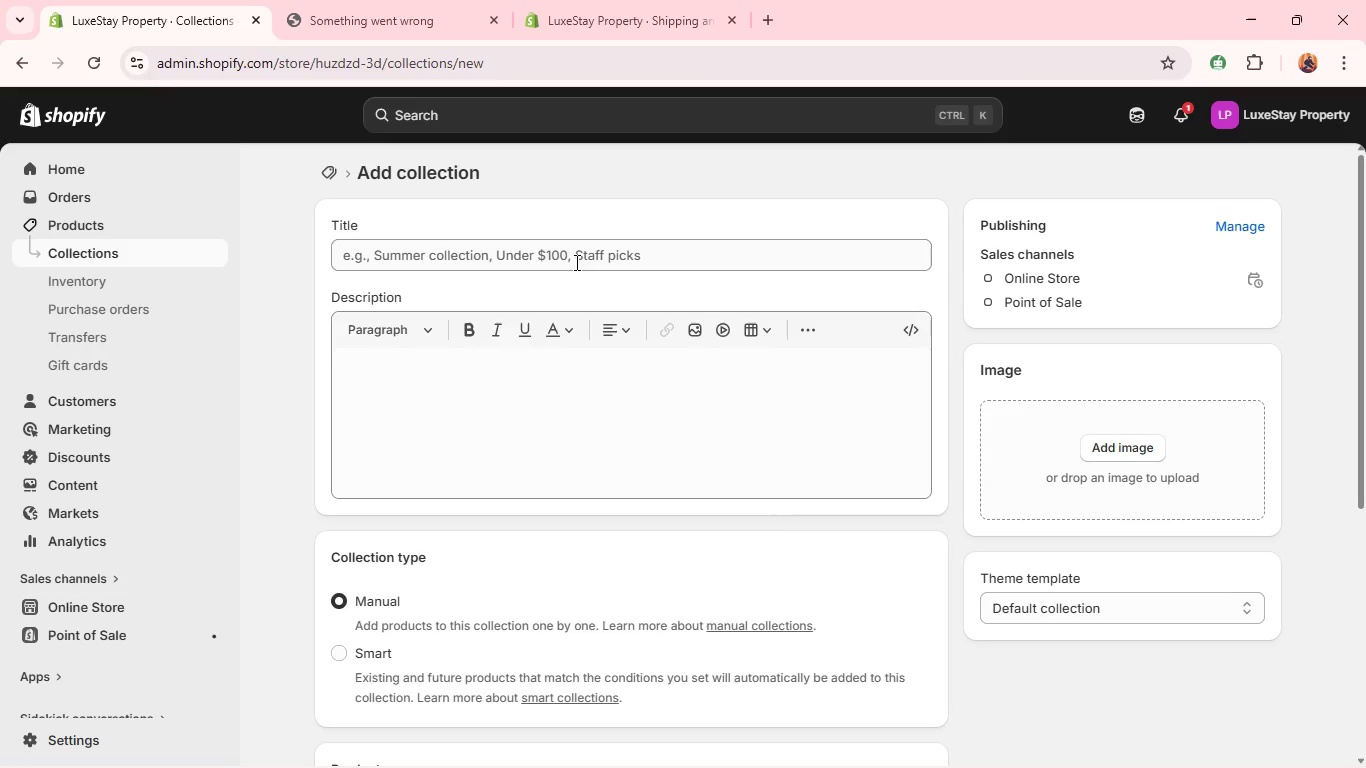 
double_click([567, 259])
 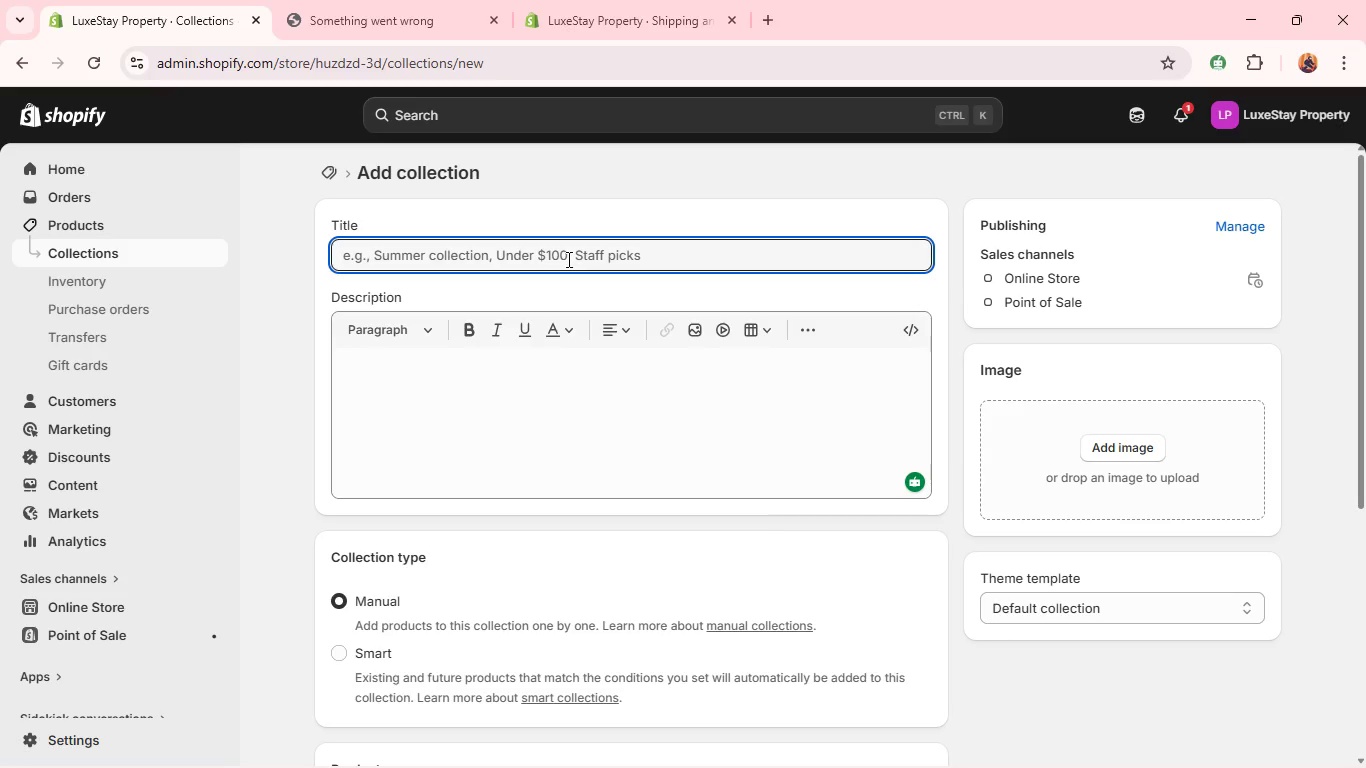 
type(Linens & Bedding)
 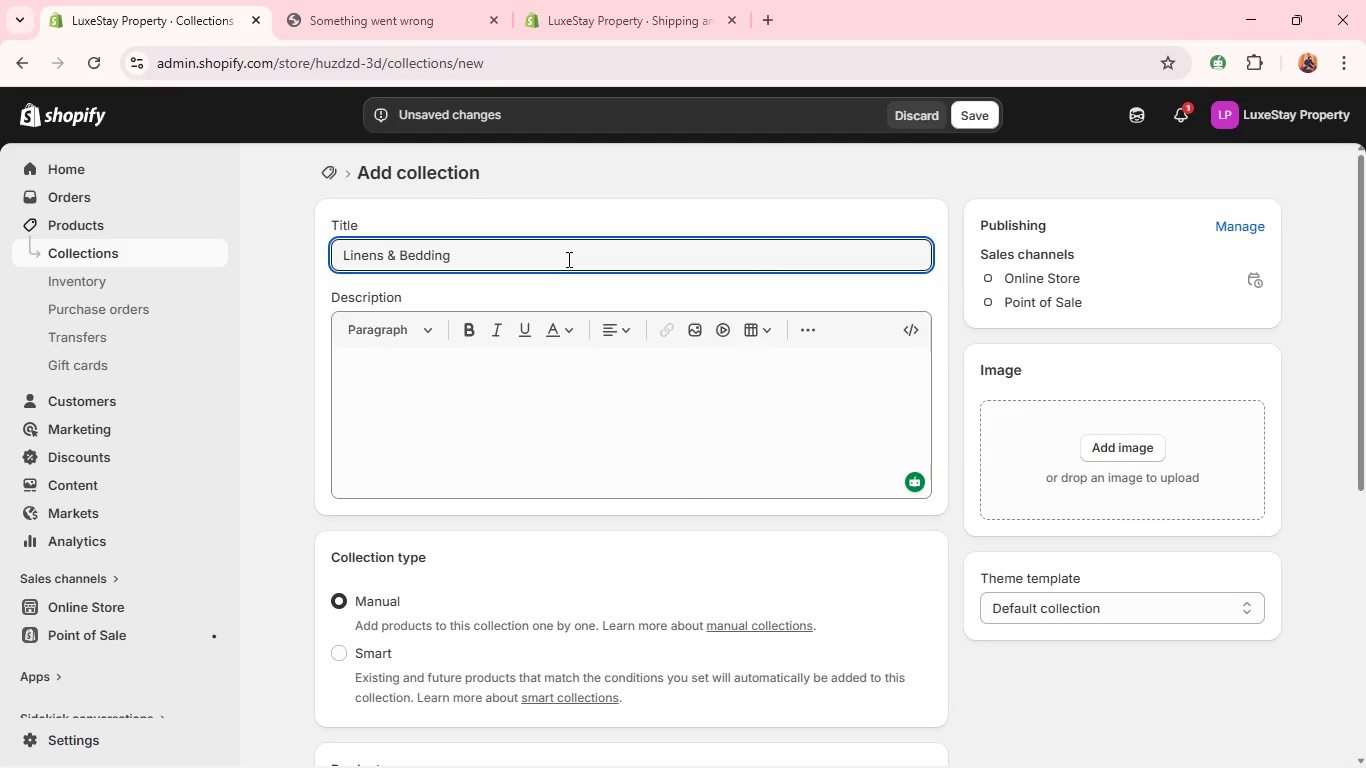 
left_click([495, 460])
 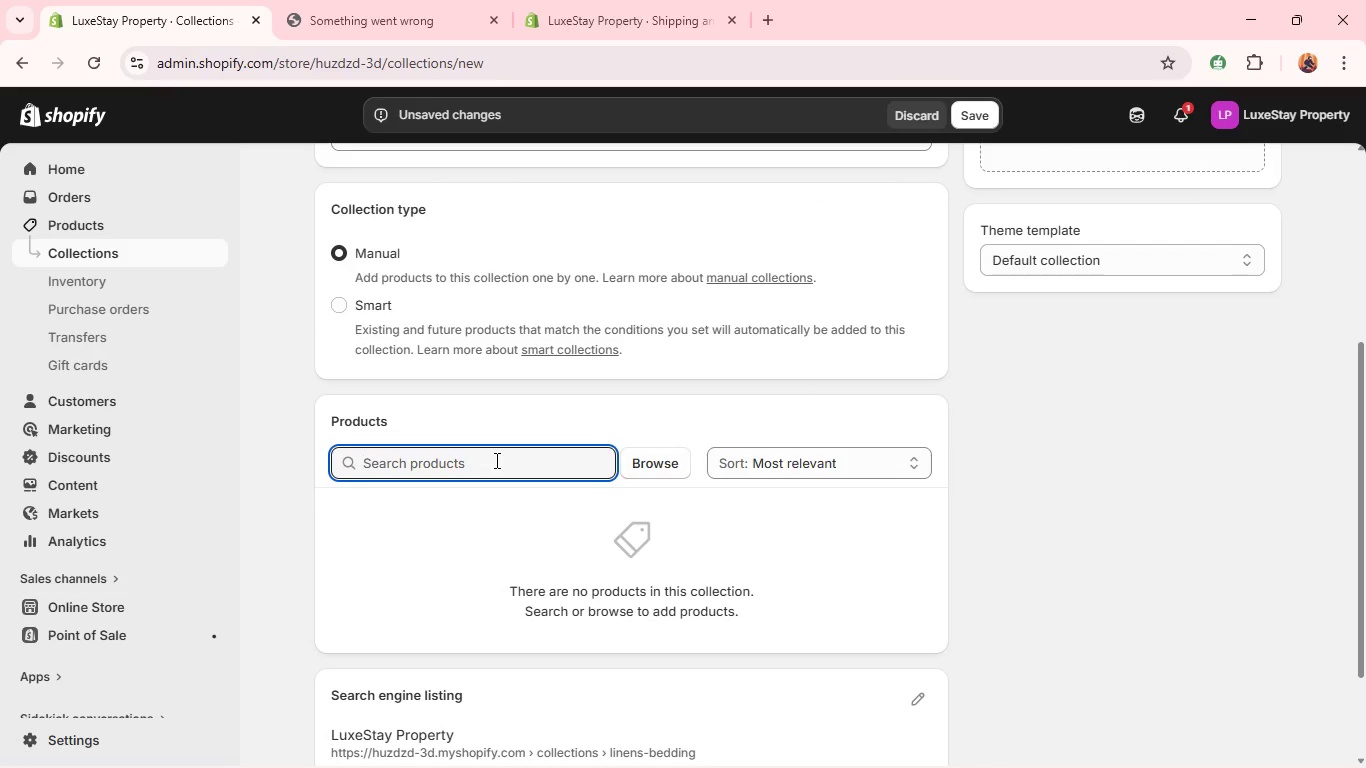 
type(towe)
 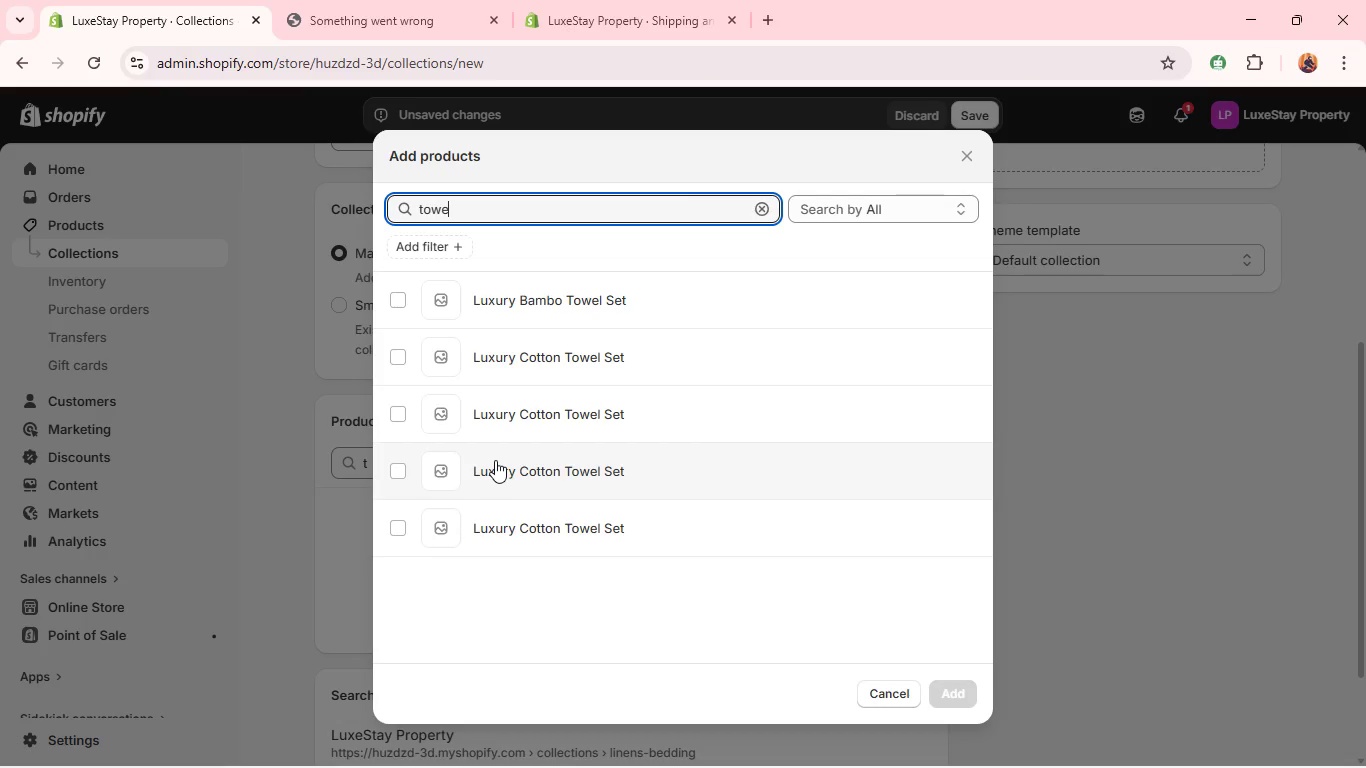 
type(ls)
key(Backspace)
 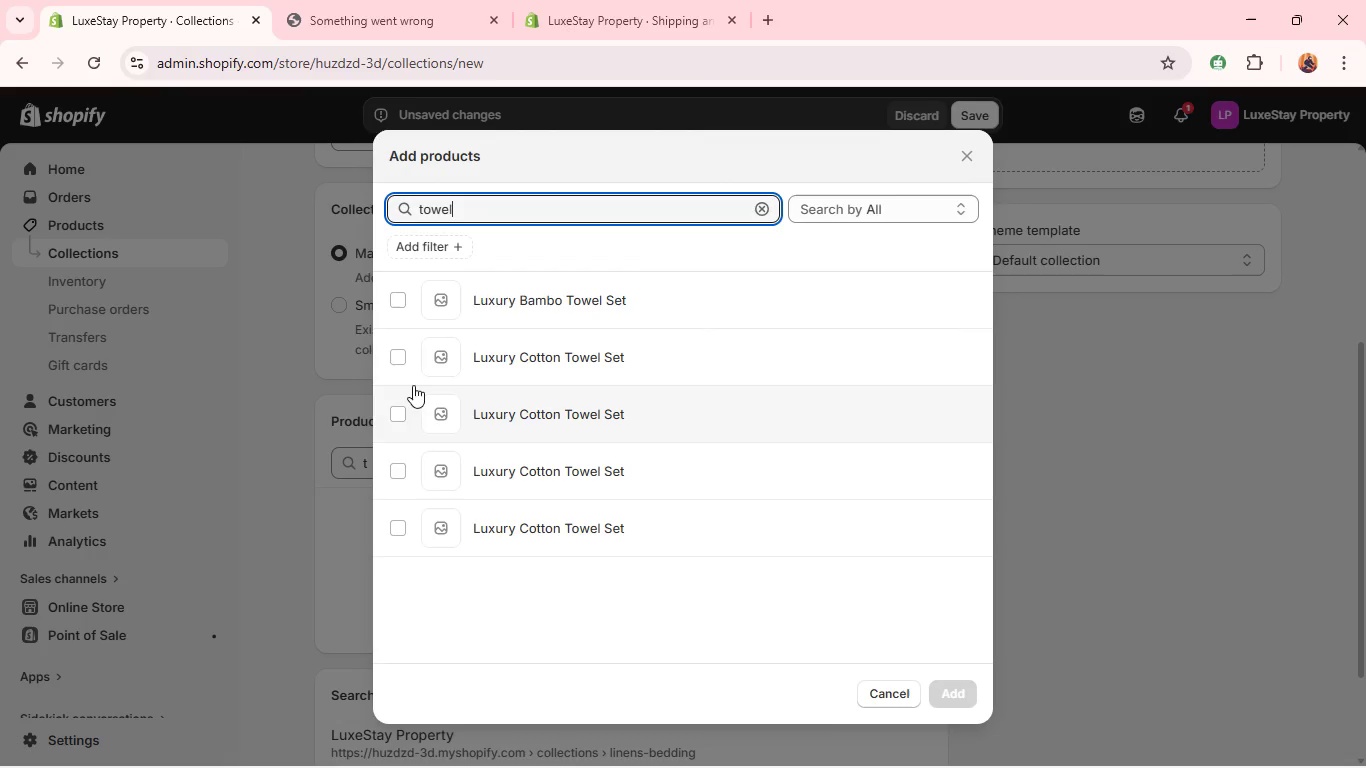 
left_click([396, 293])
 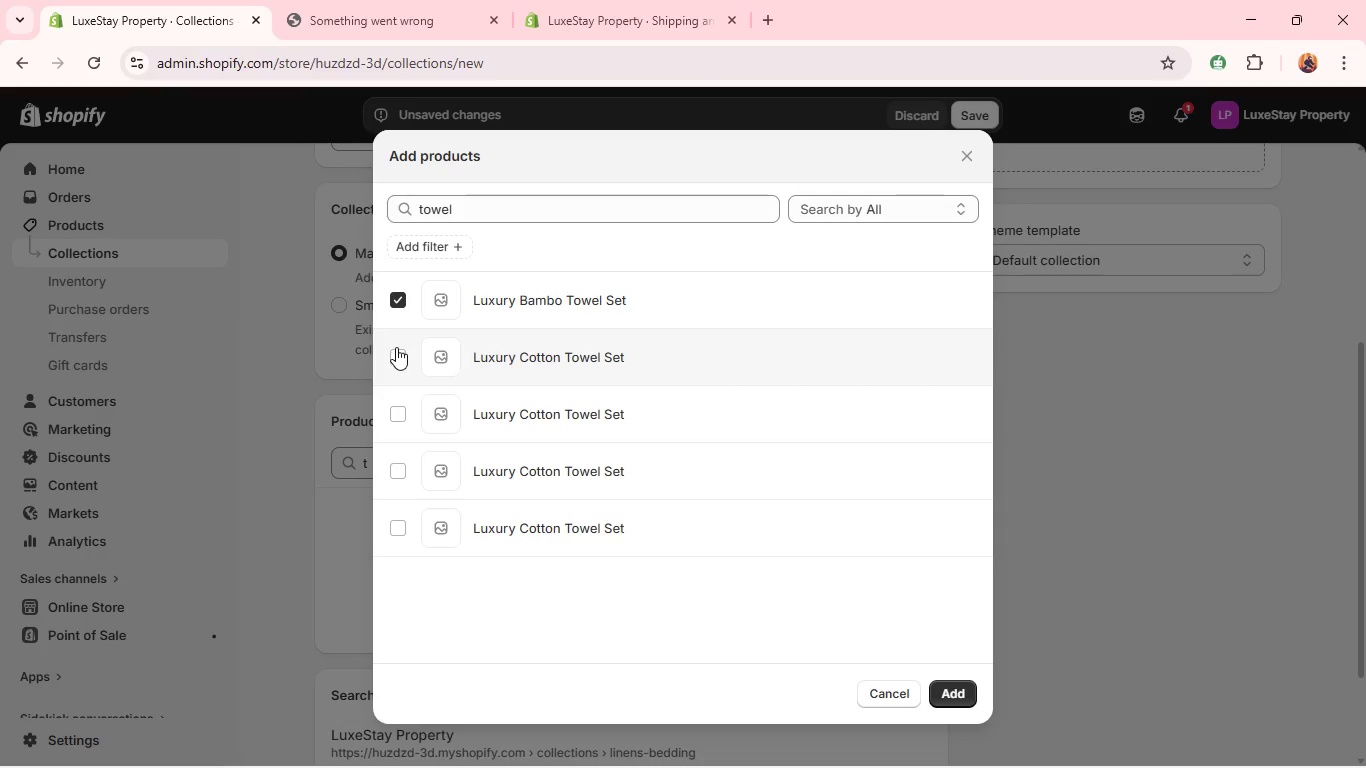 
left_click([396, 347])
 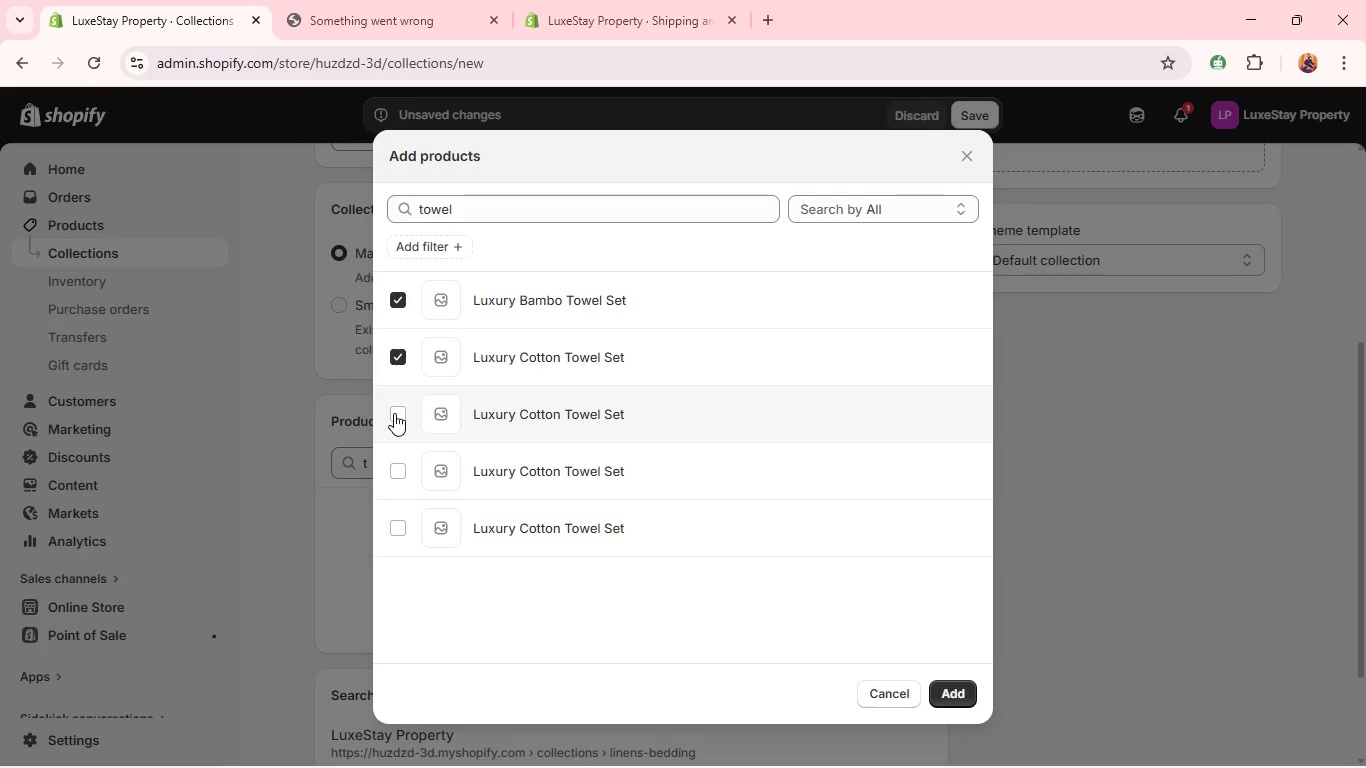 
left_click([394, 413])
 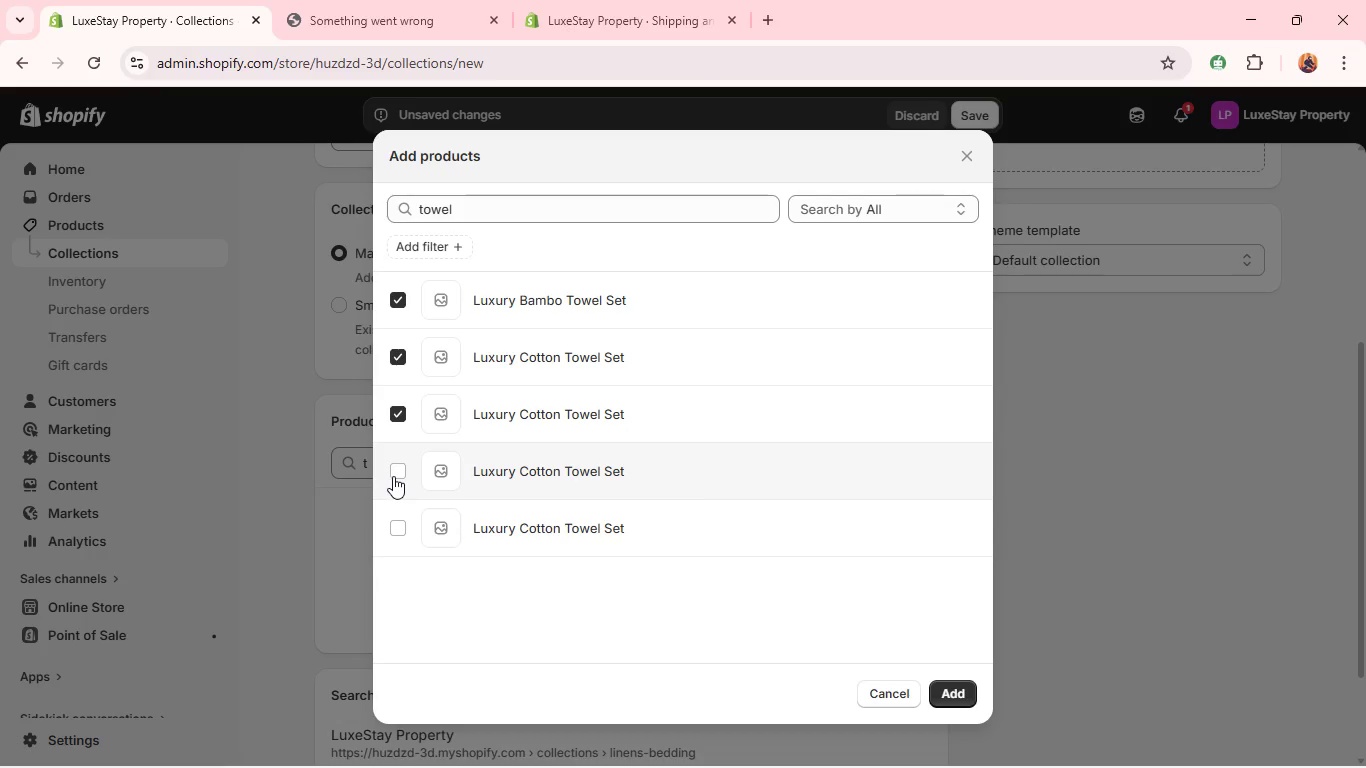 
left_click([393, 476])
 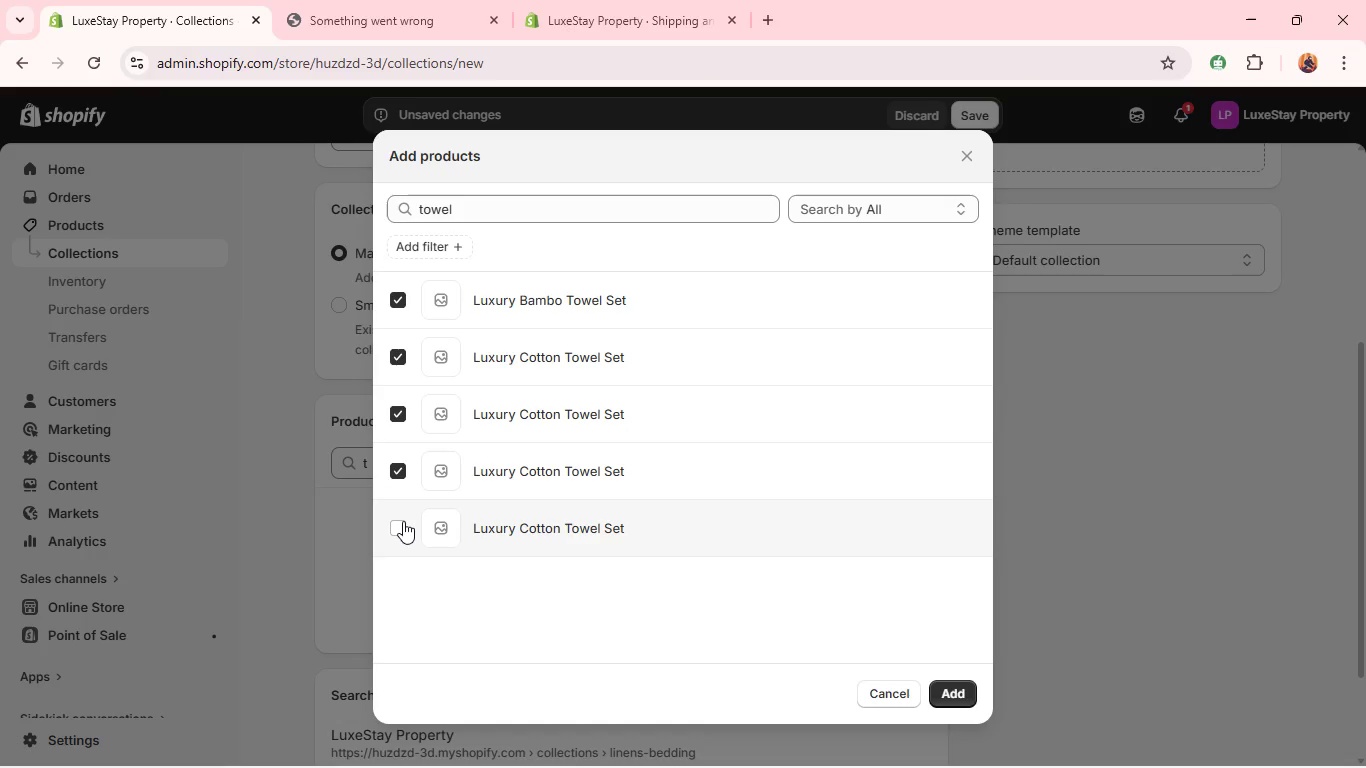 
left_click([403, 521])
 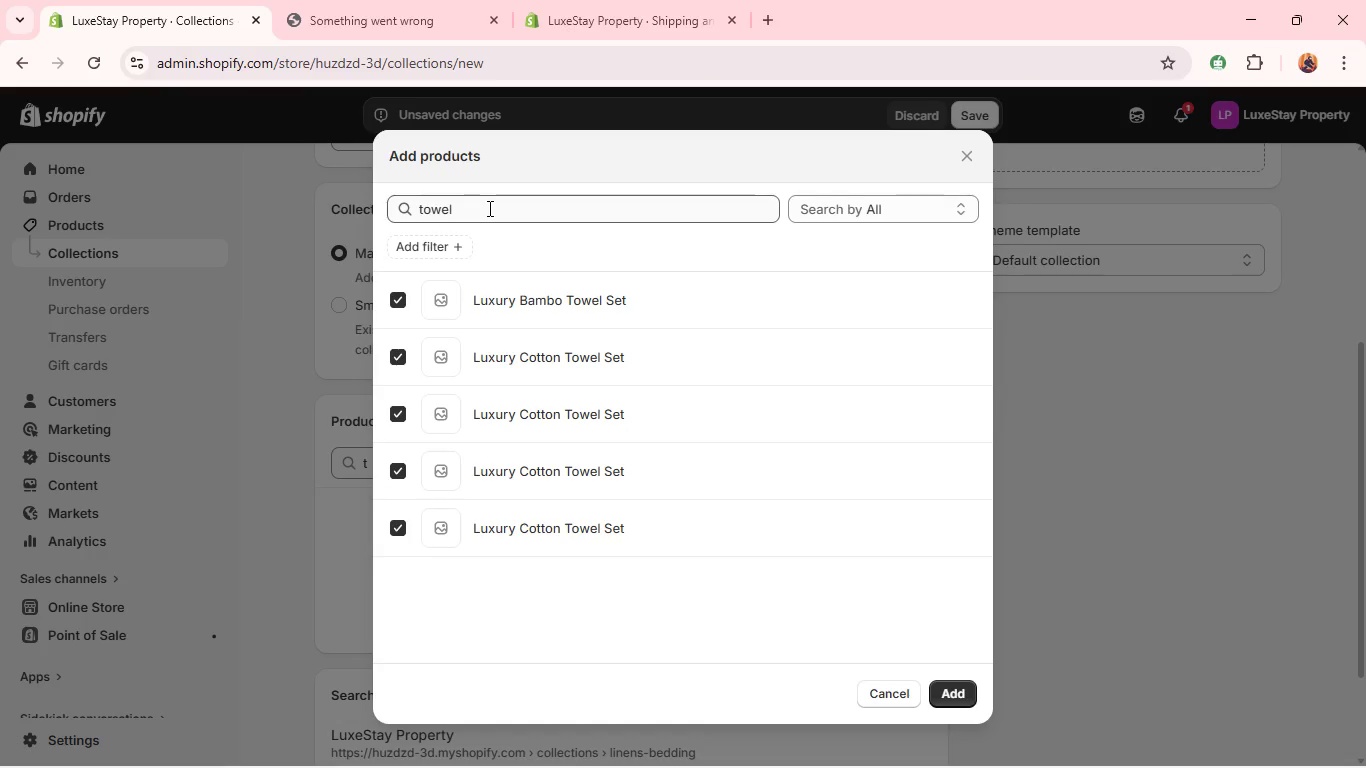 
double_click([488, 208])
 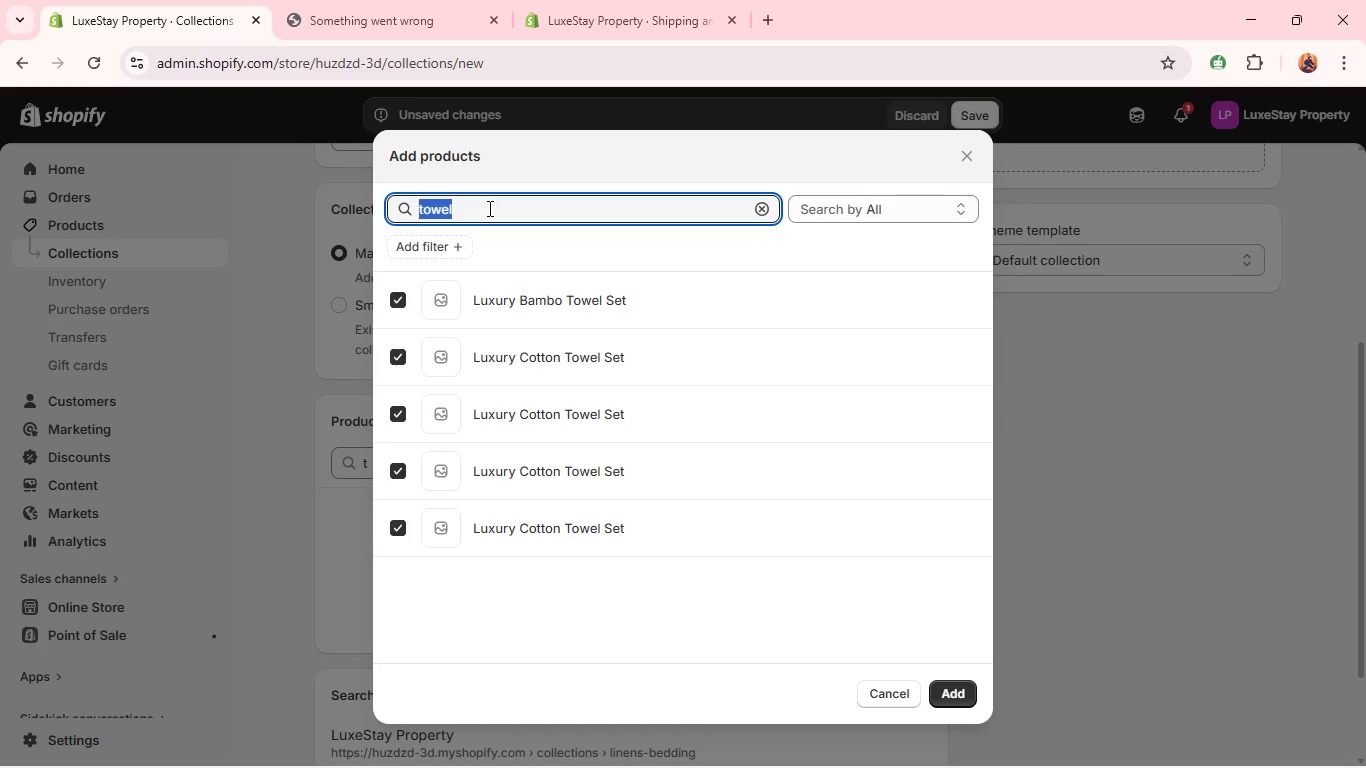 
triple_click([488, 208])
 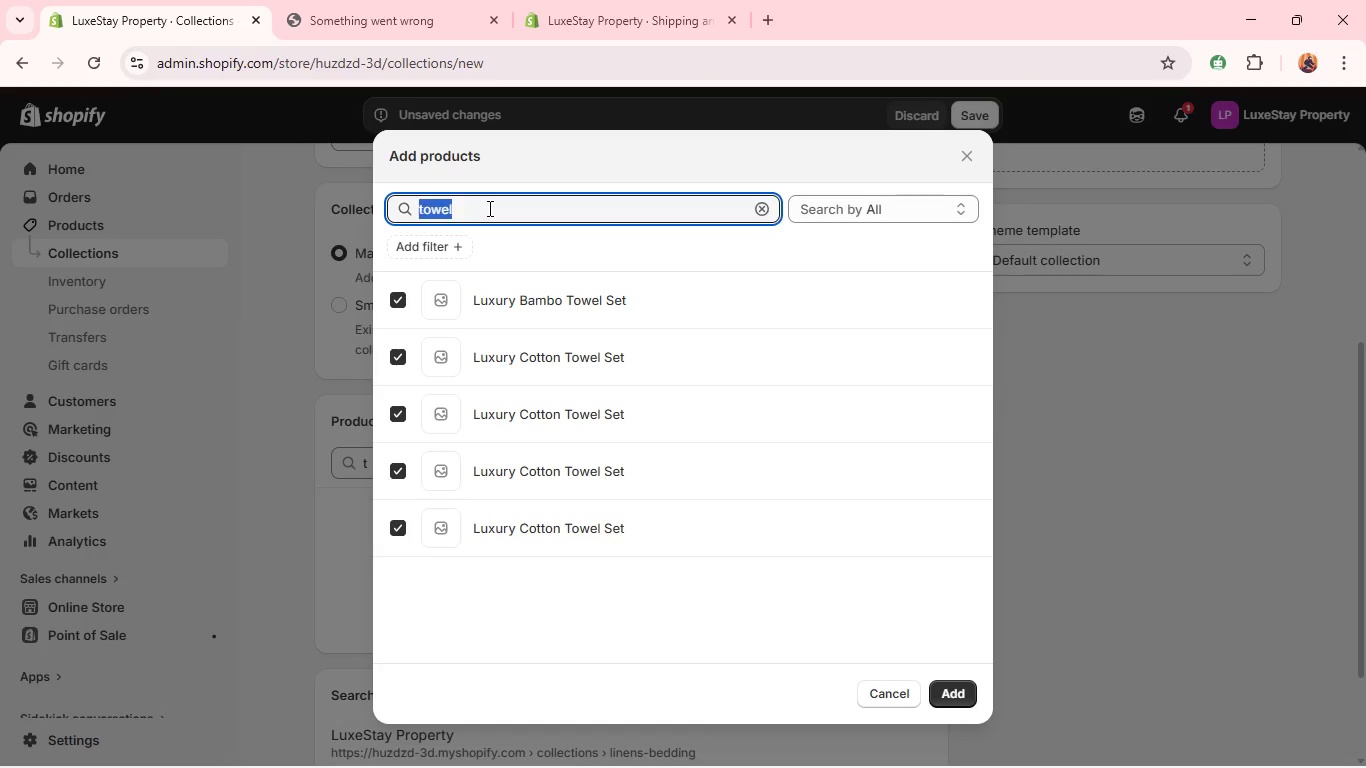 
type(bedd)
 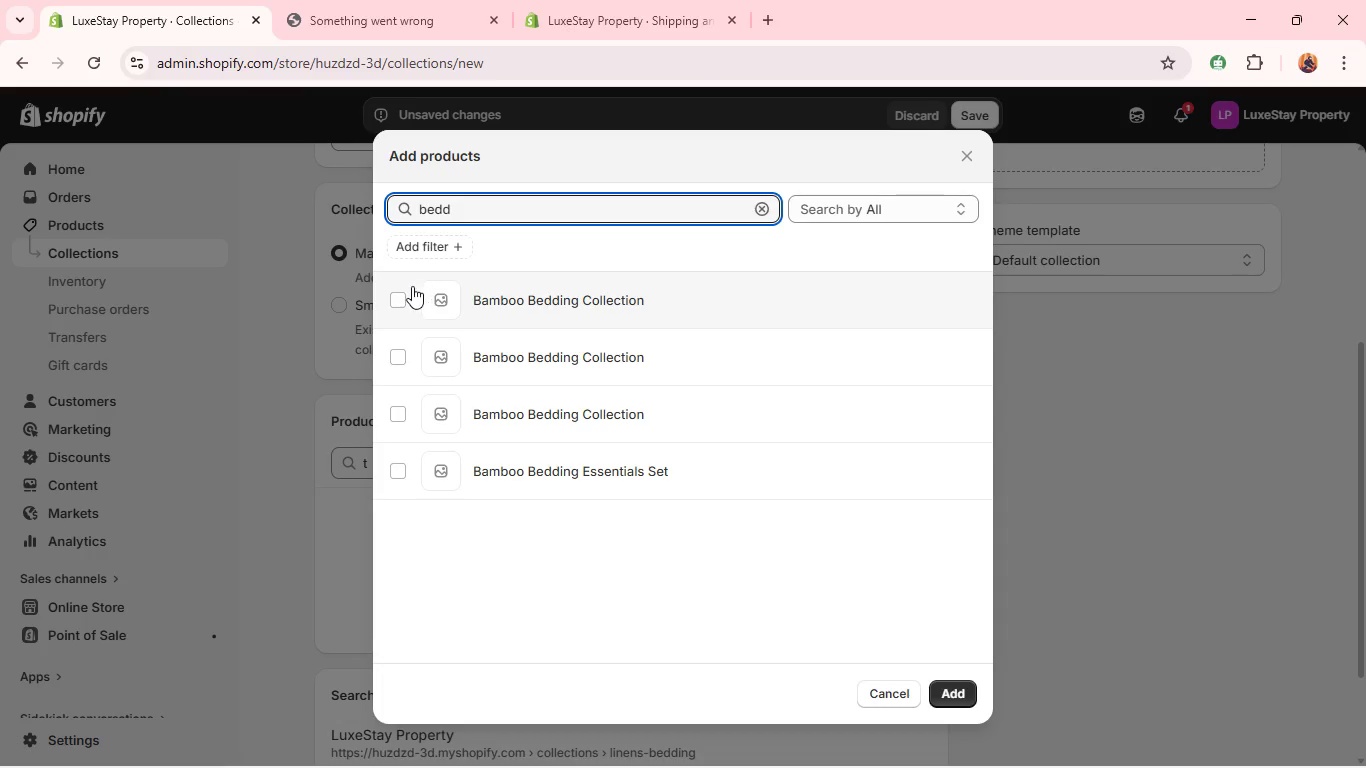 
left_click([405, 292])
 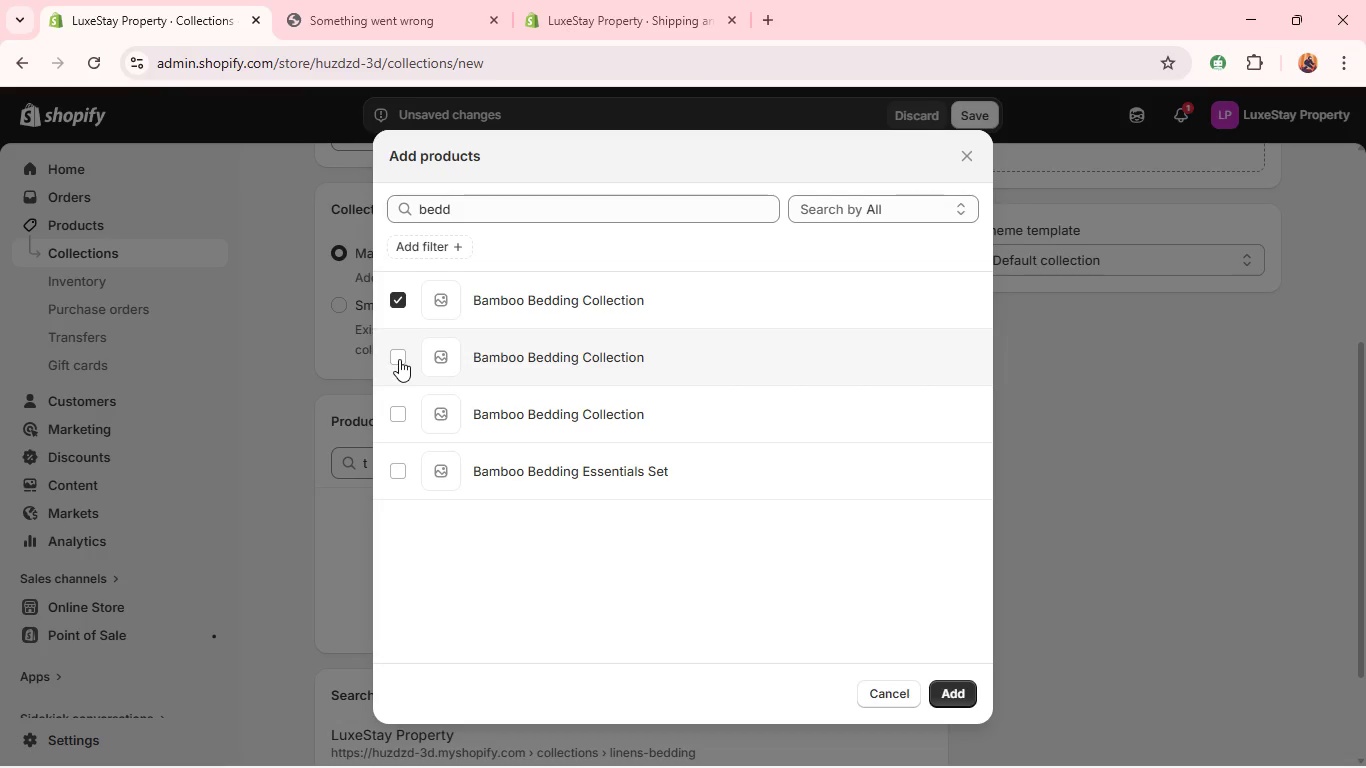 
left_click([399, 359])
 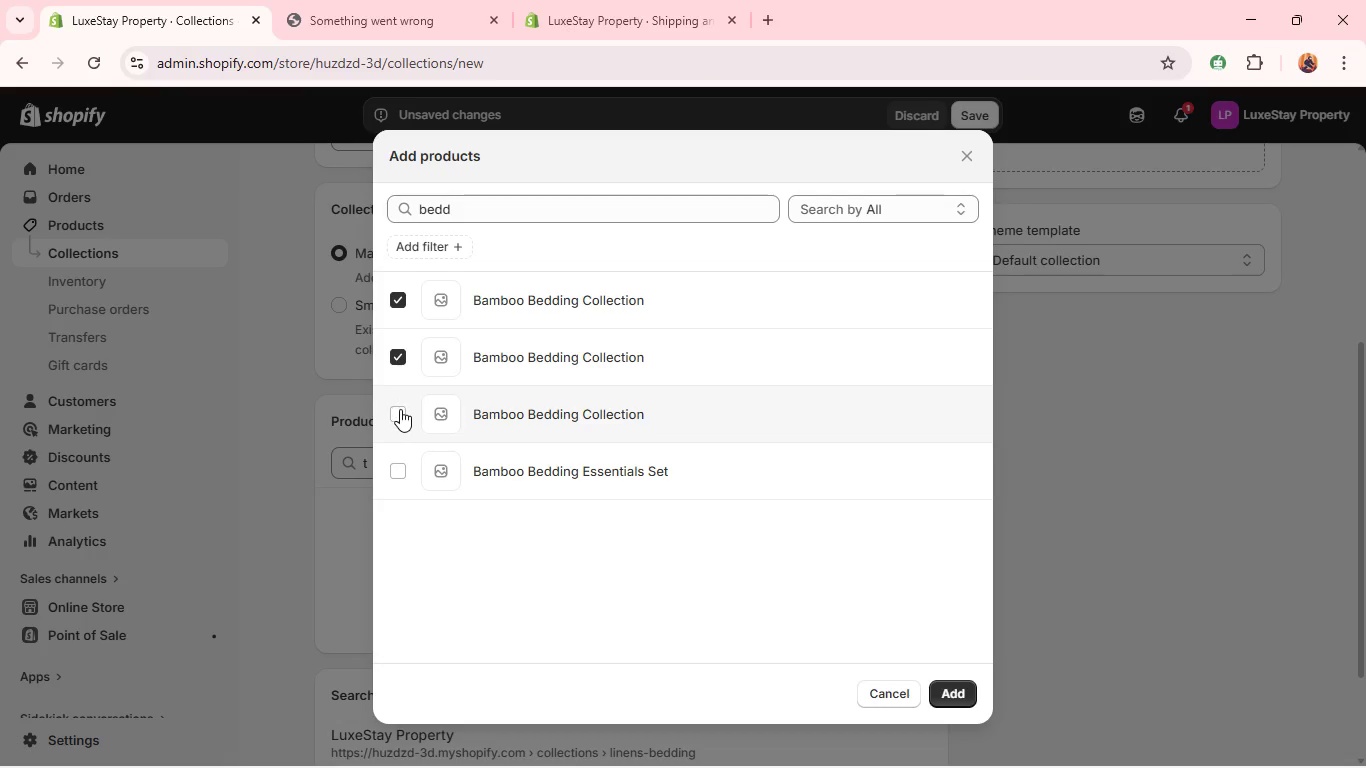 
left_click([400, 409])
 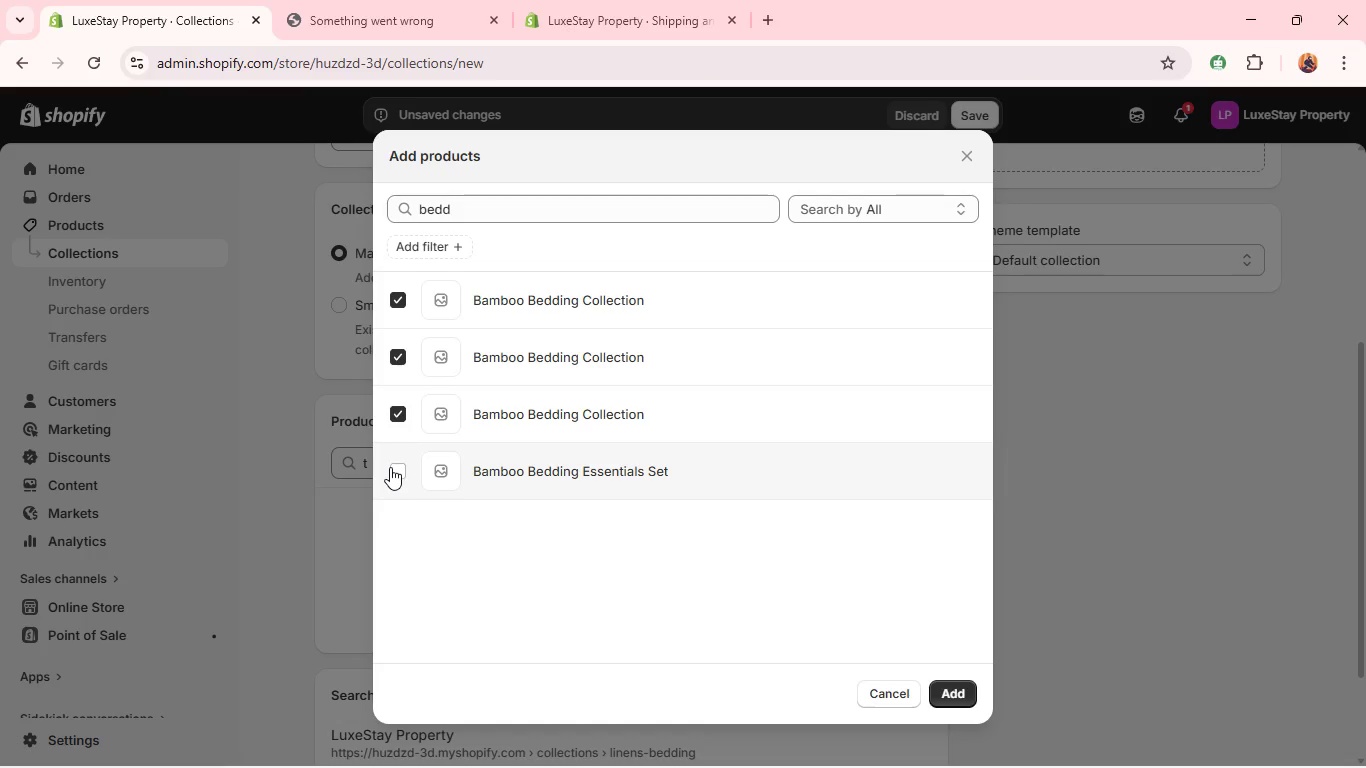 
left_click([390, 467])
 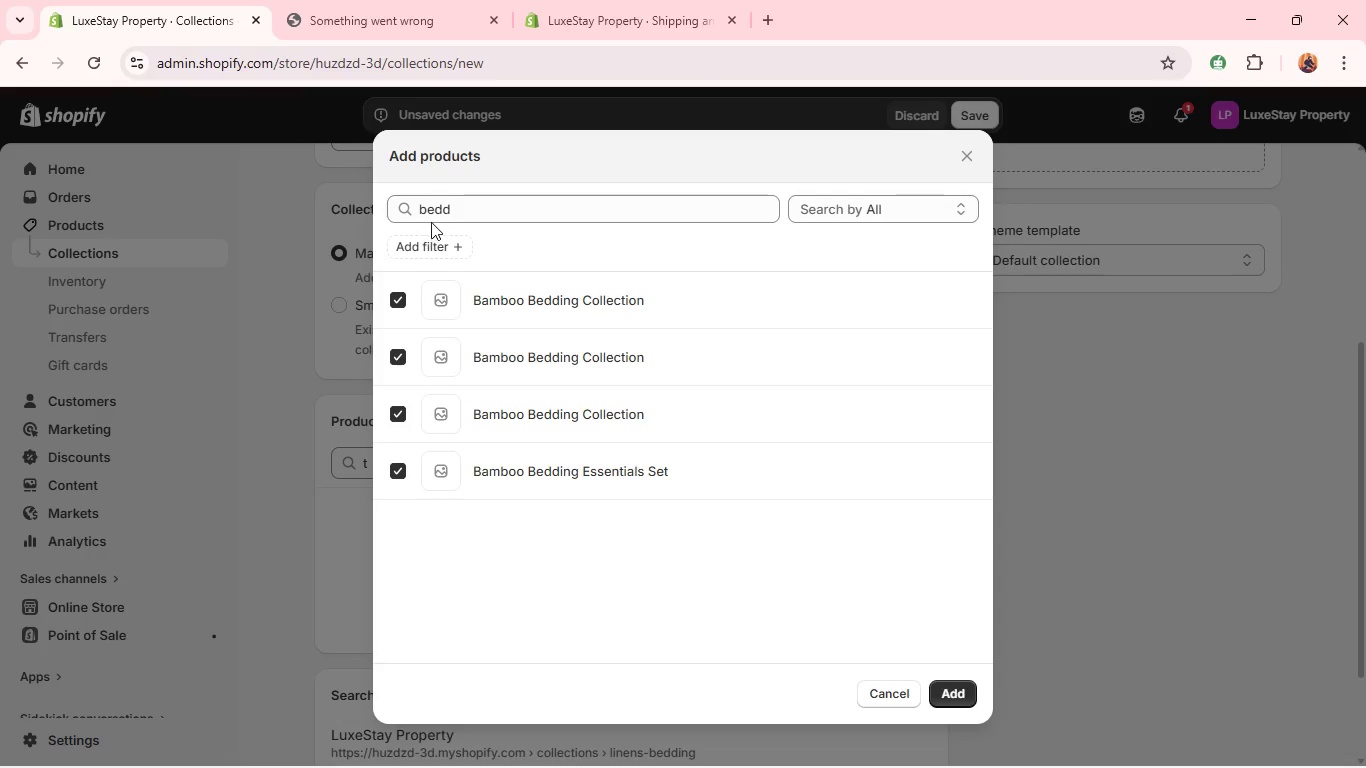 
double_click([433, 211])
 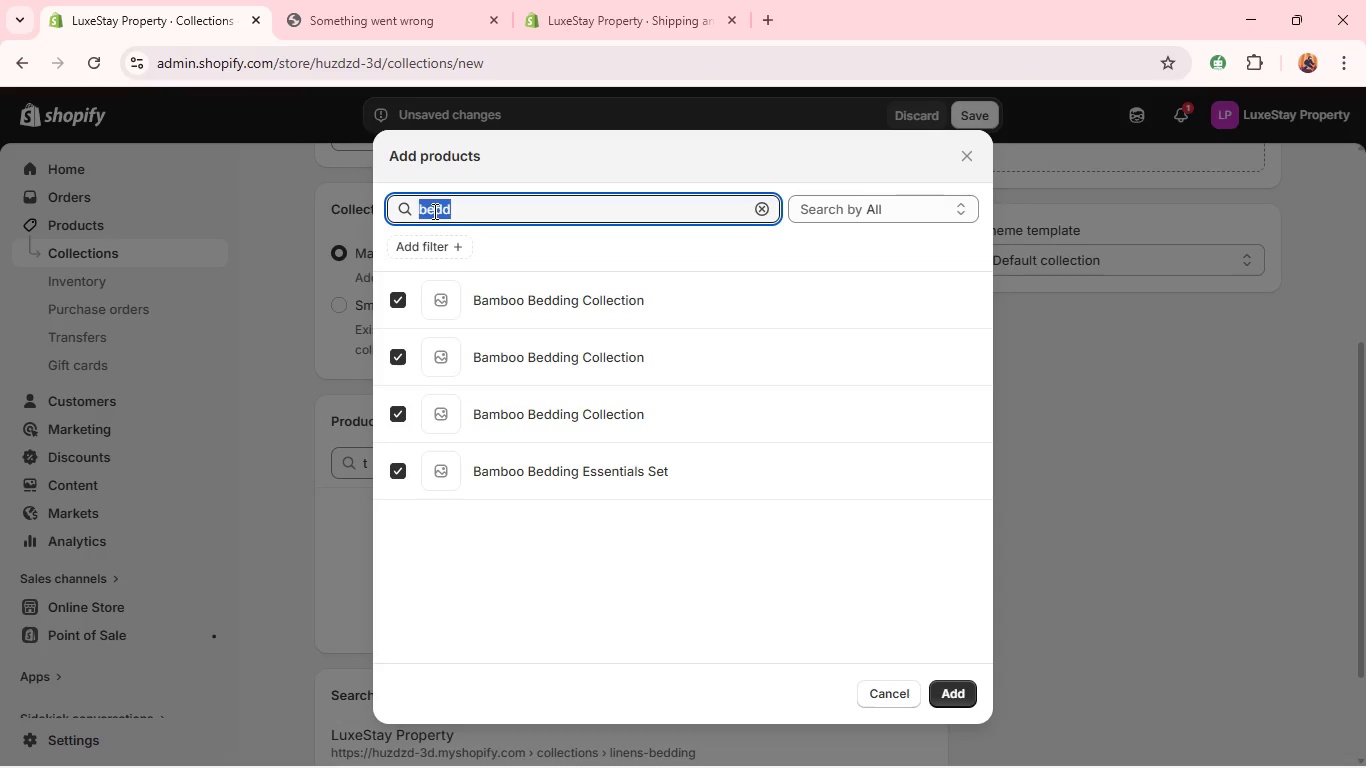 
triple_click([433, 211])
 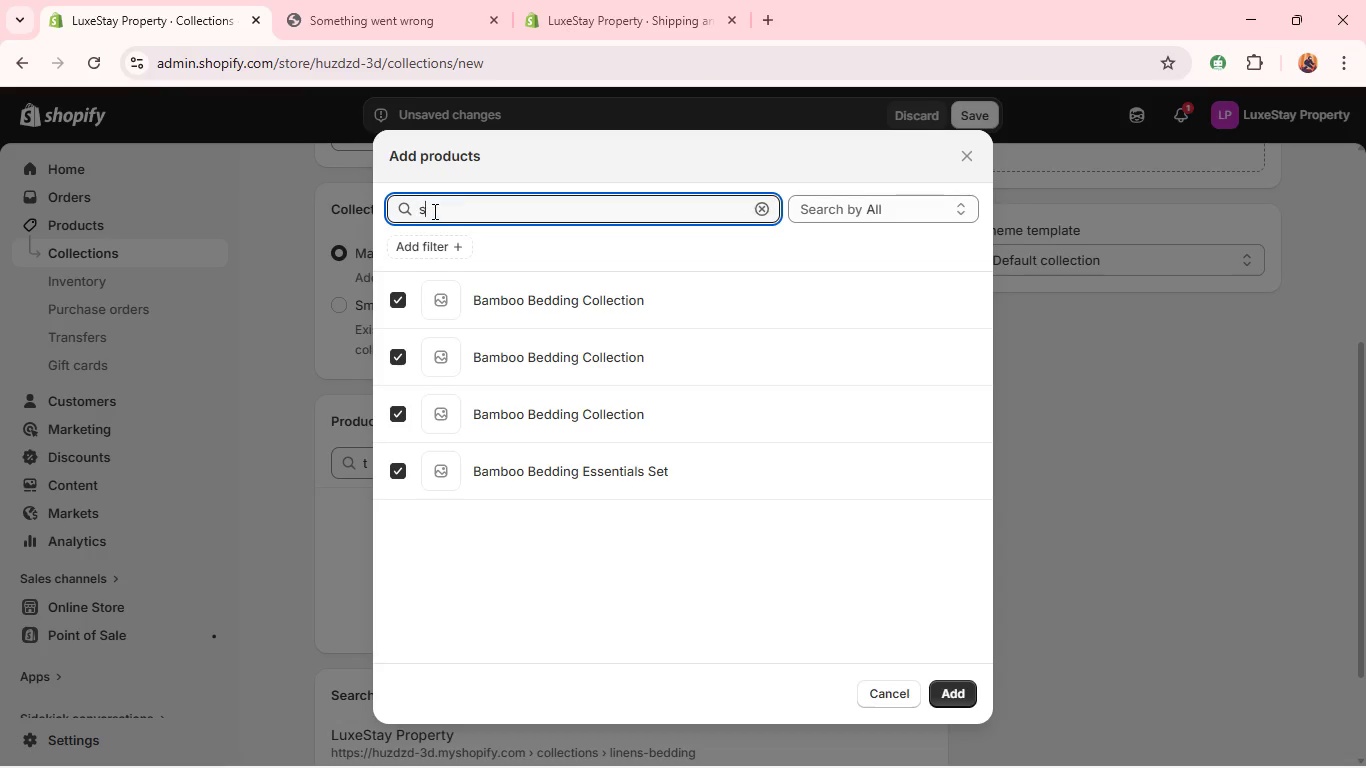 
type(slipp)
 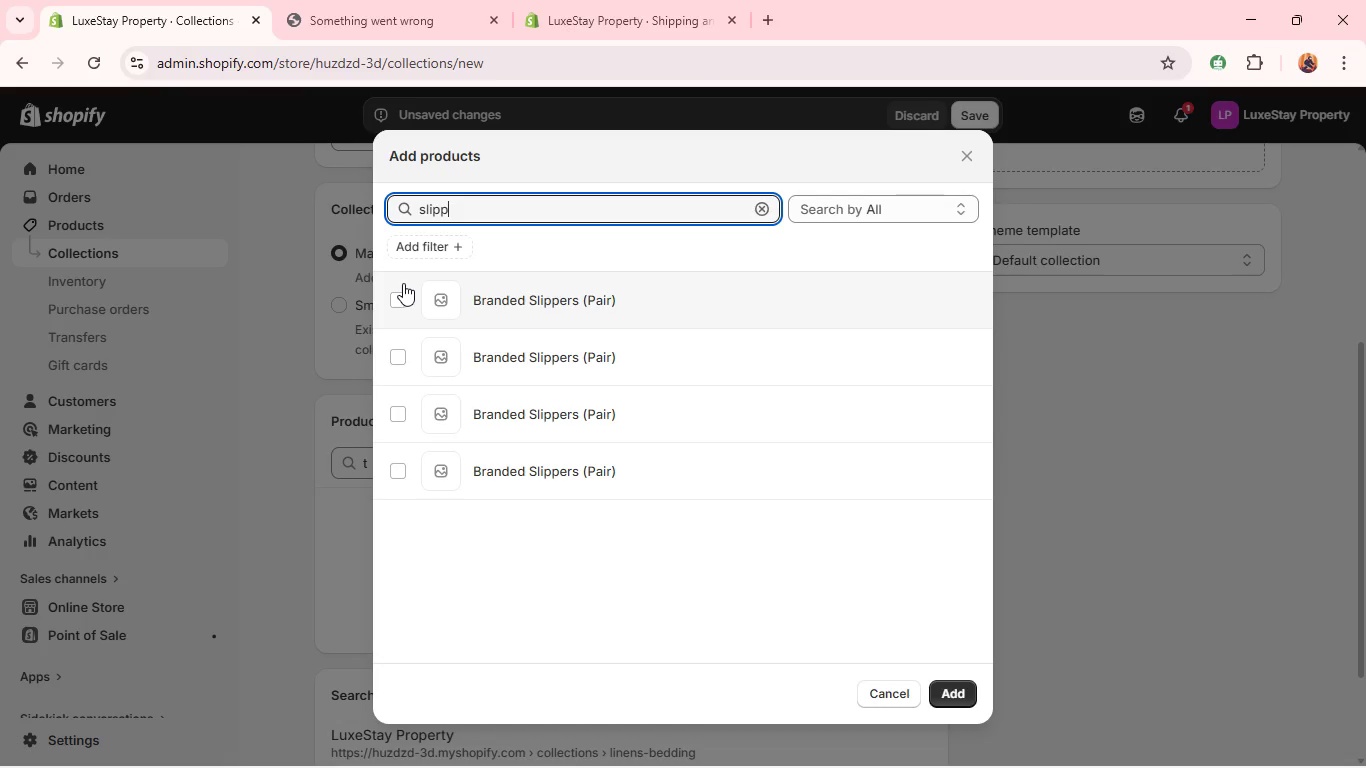 
left_click([400, 298])
 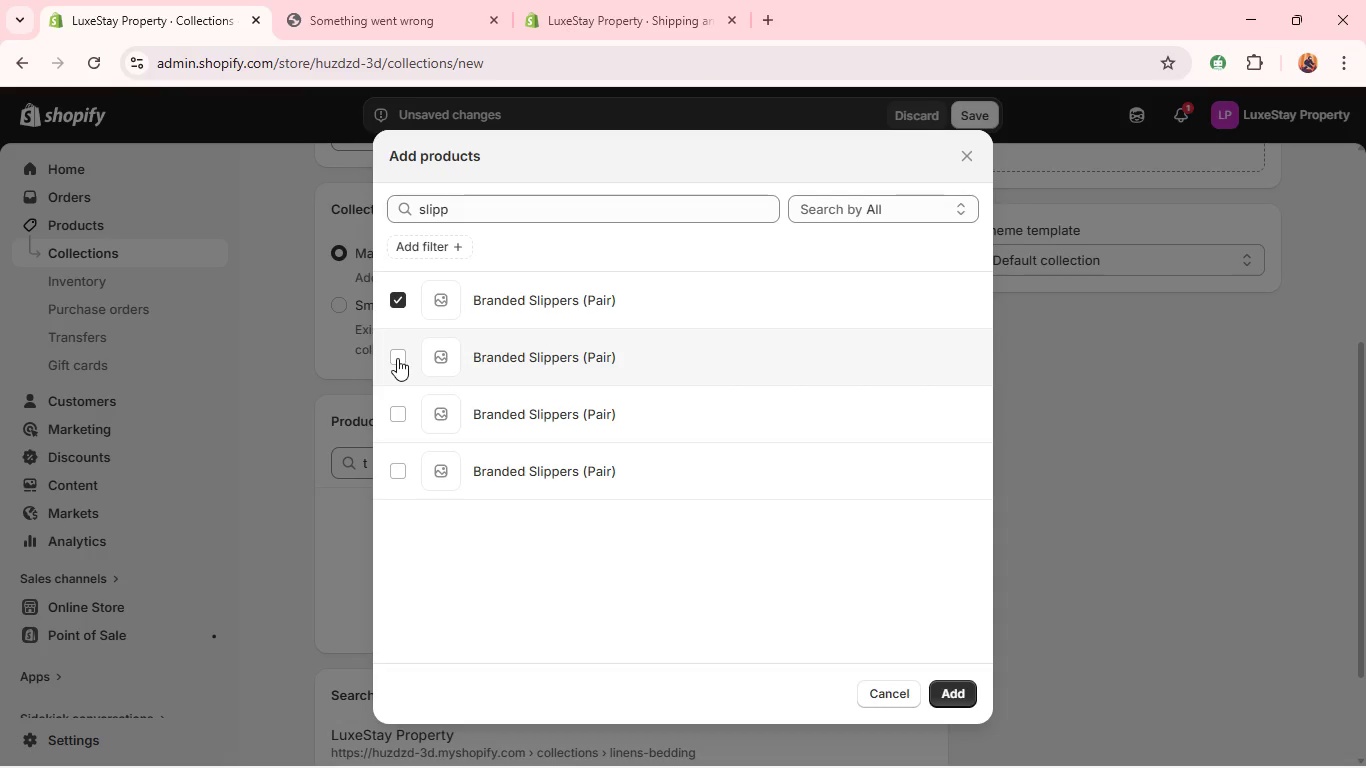 
left_click([397, 358])
 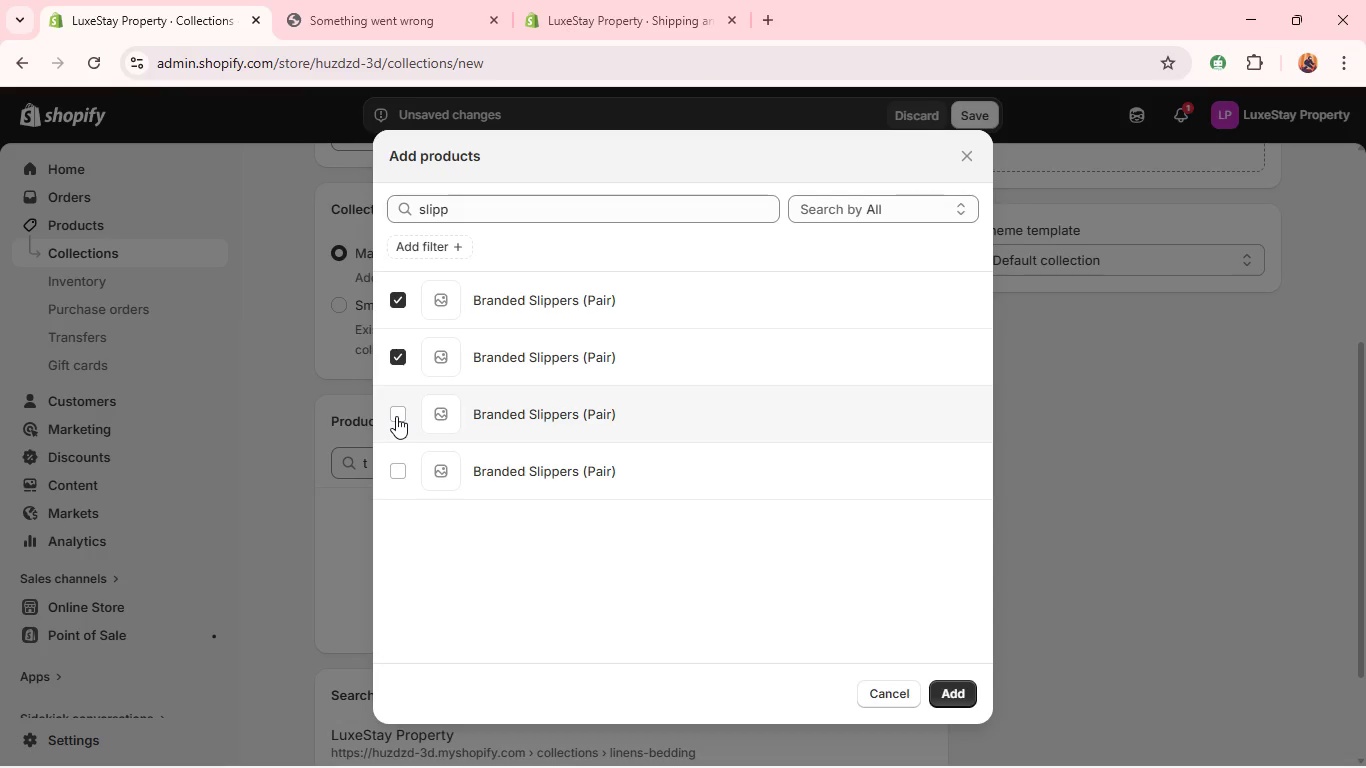 
left_click([396, 416])
 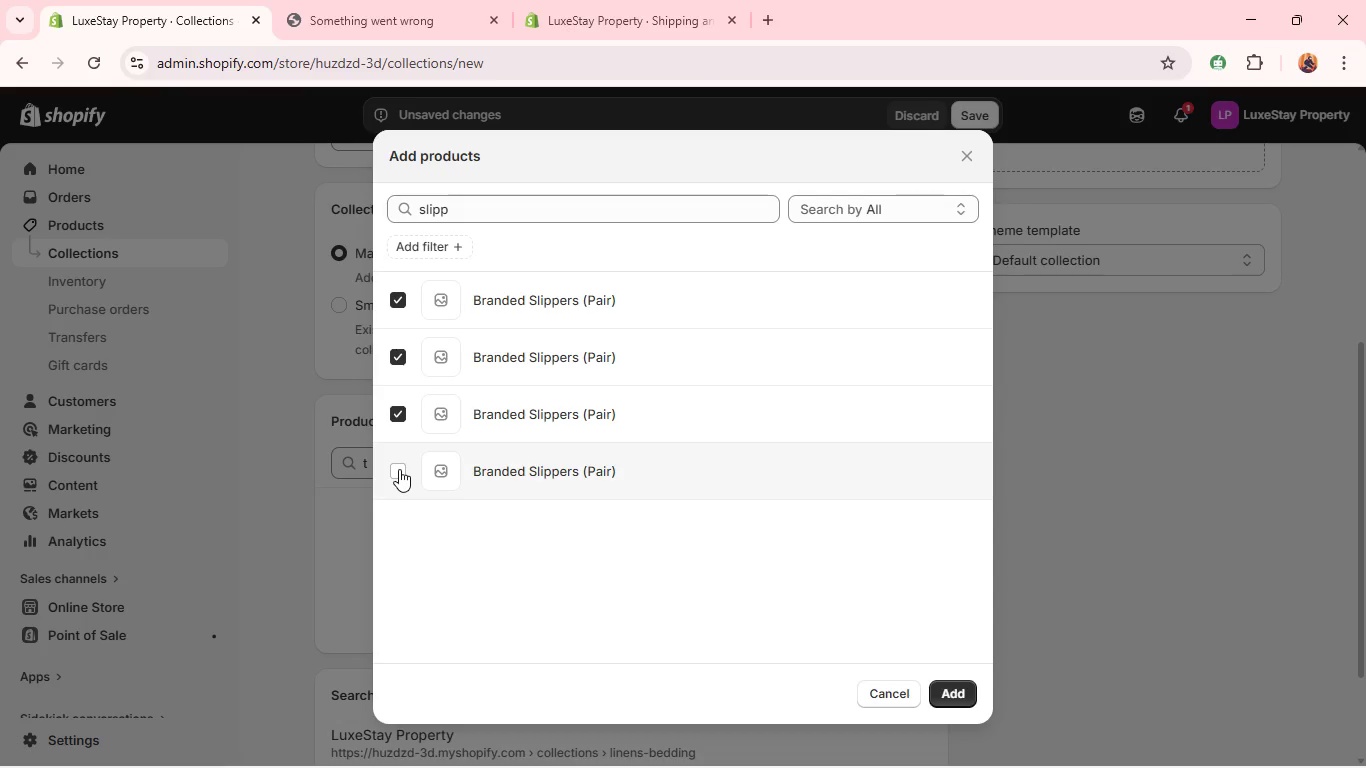 
left_click([399, 469])
 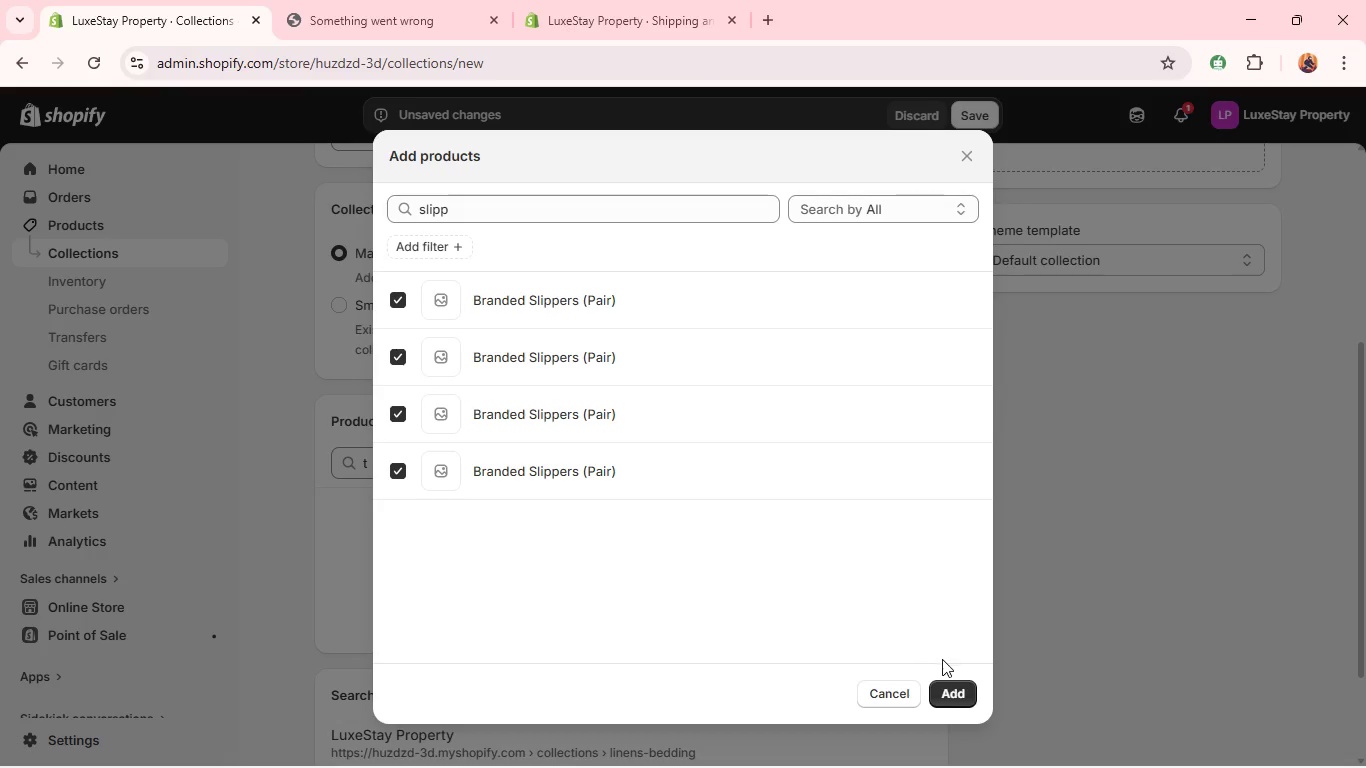 
left_click([946, 694])
 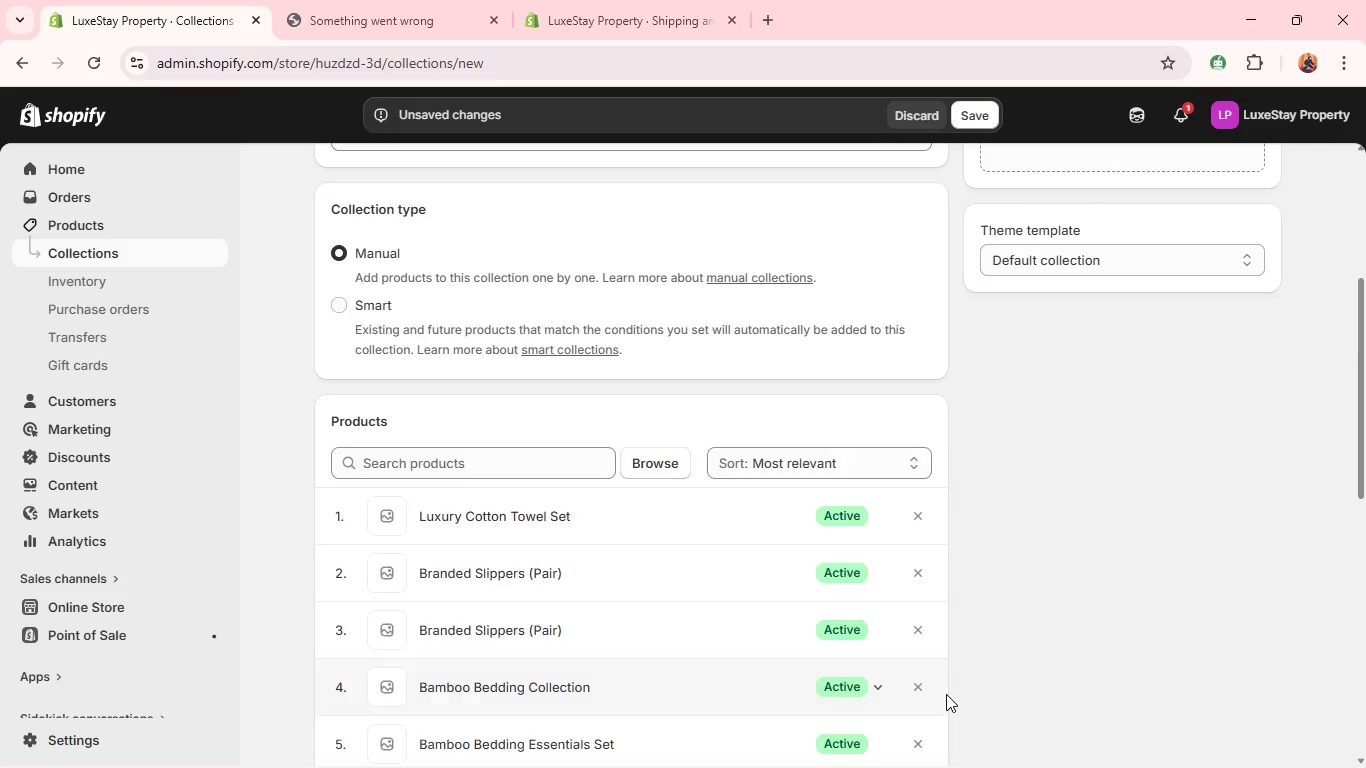 
mouse_move([815, 577])
 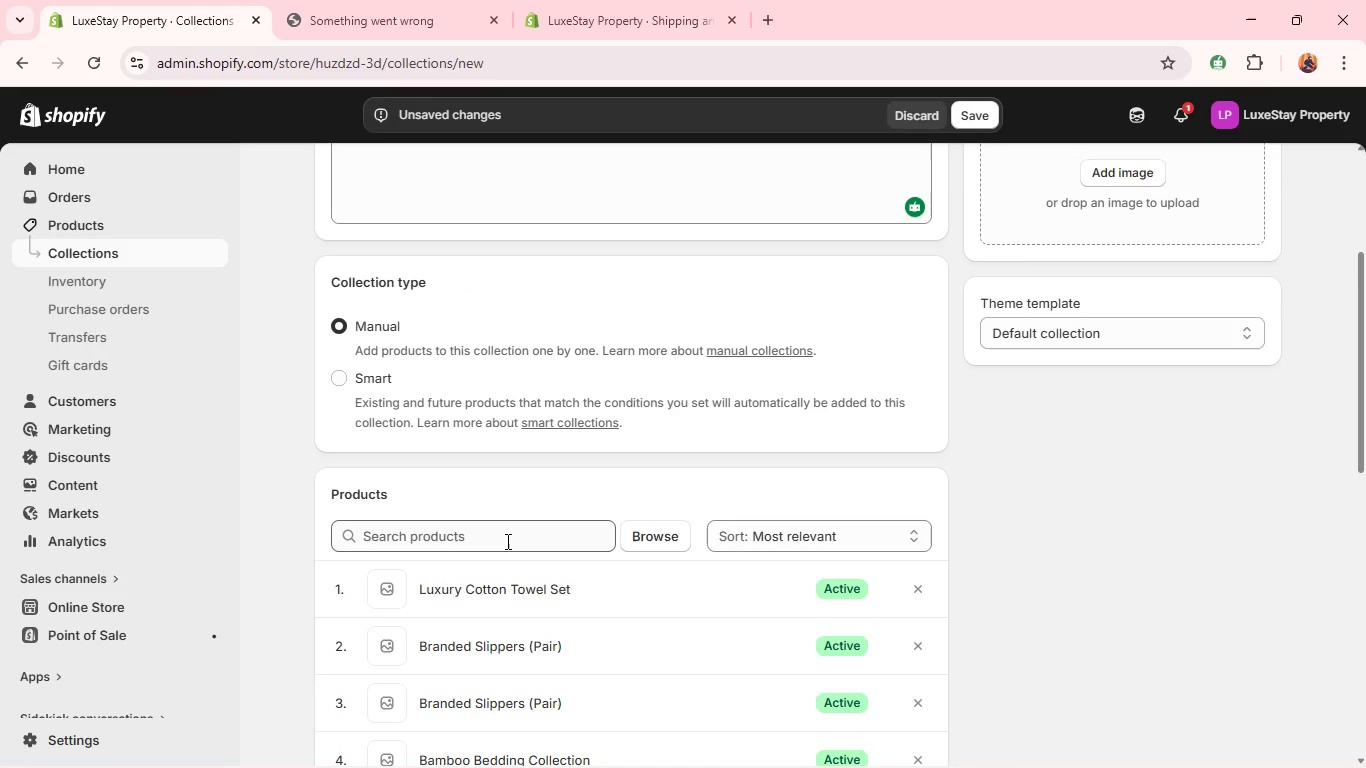 
left_click([506, 541])
 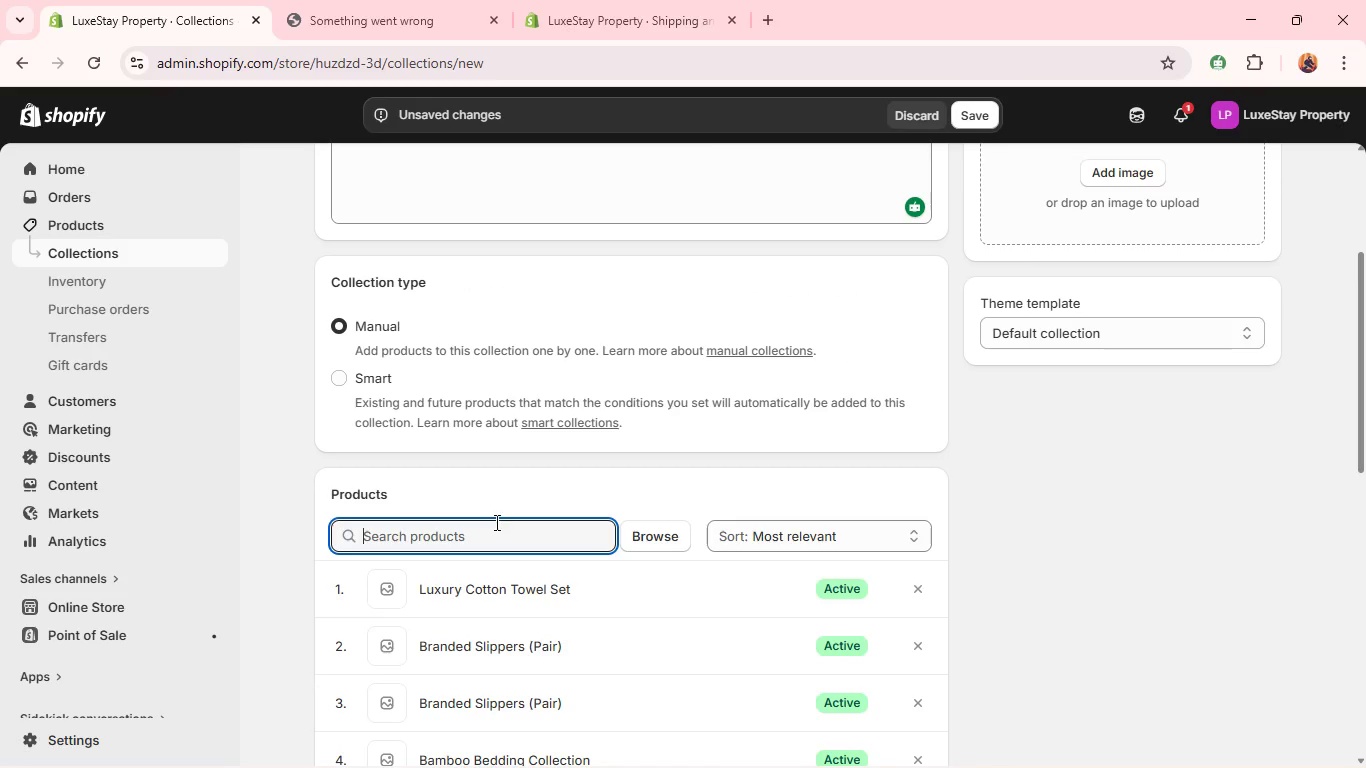 
left_click([495, 522])
 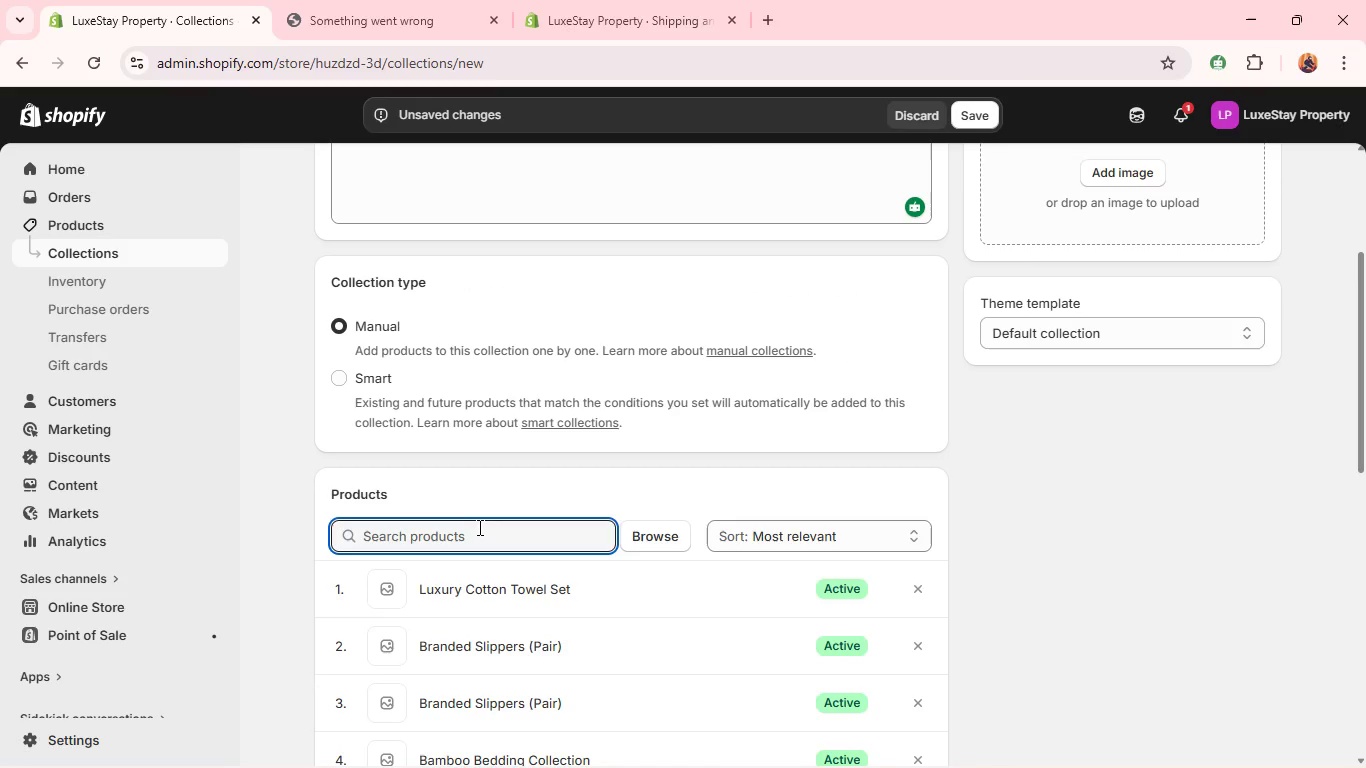 
left_click([478, 527])
 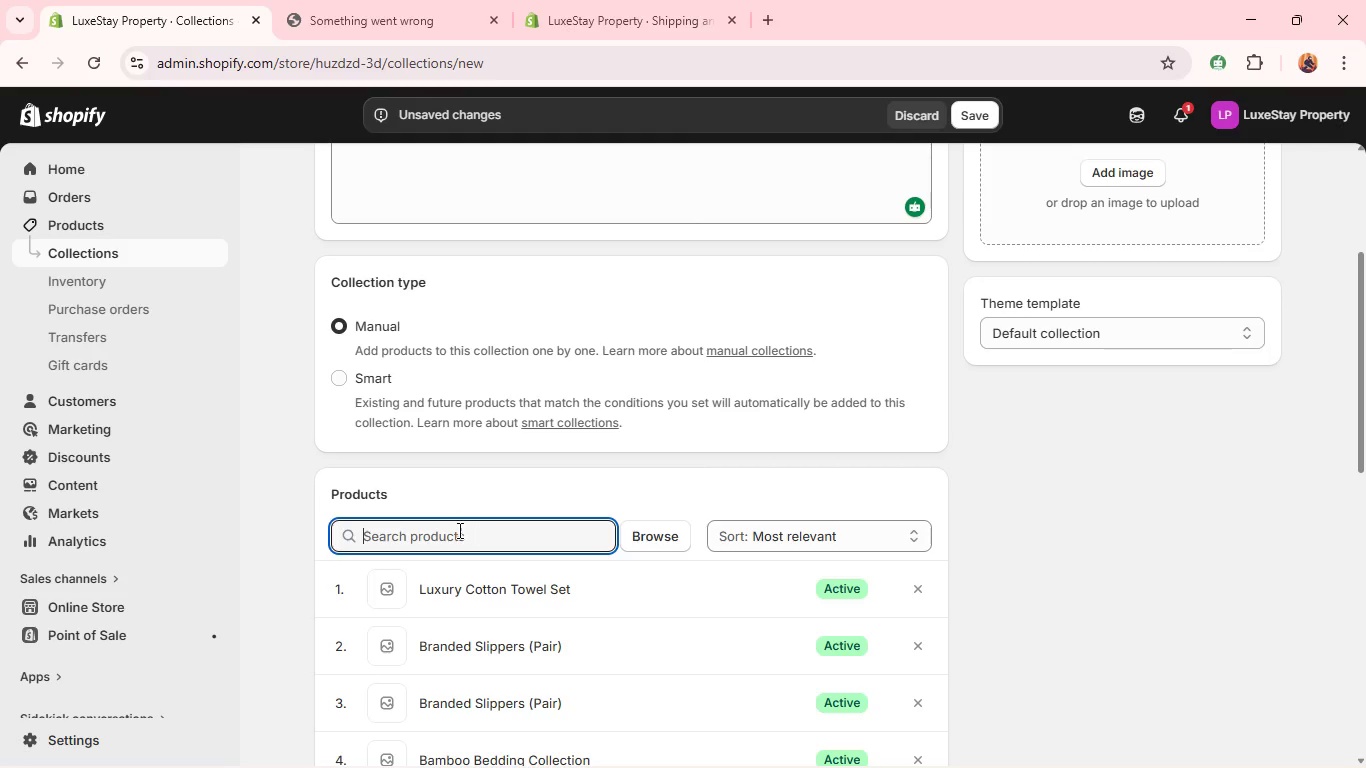 
left_click([458, 530])
 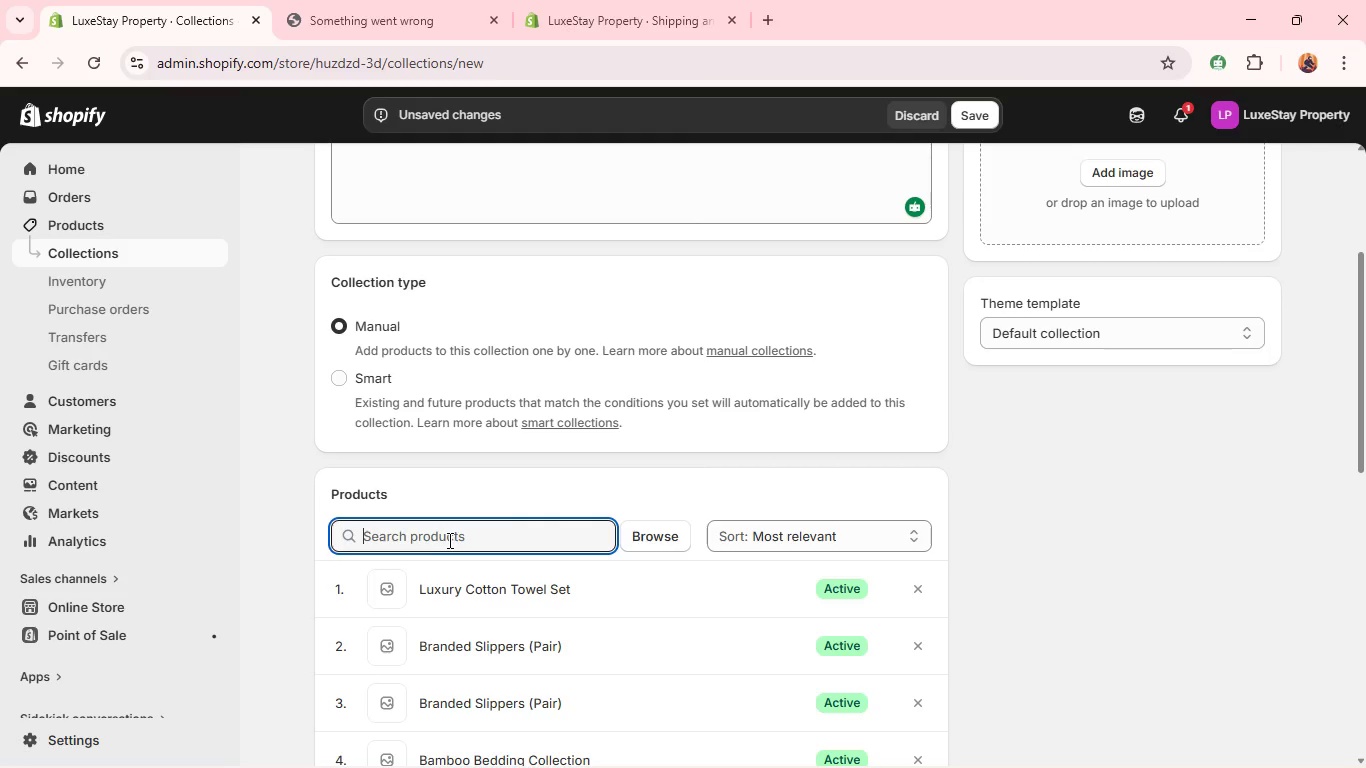 
left_click([446, 539])
 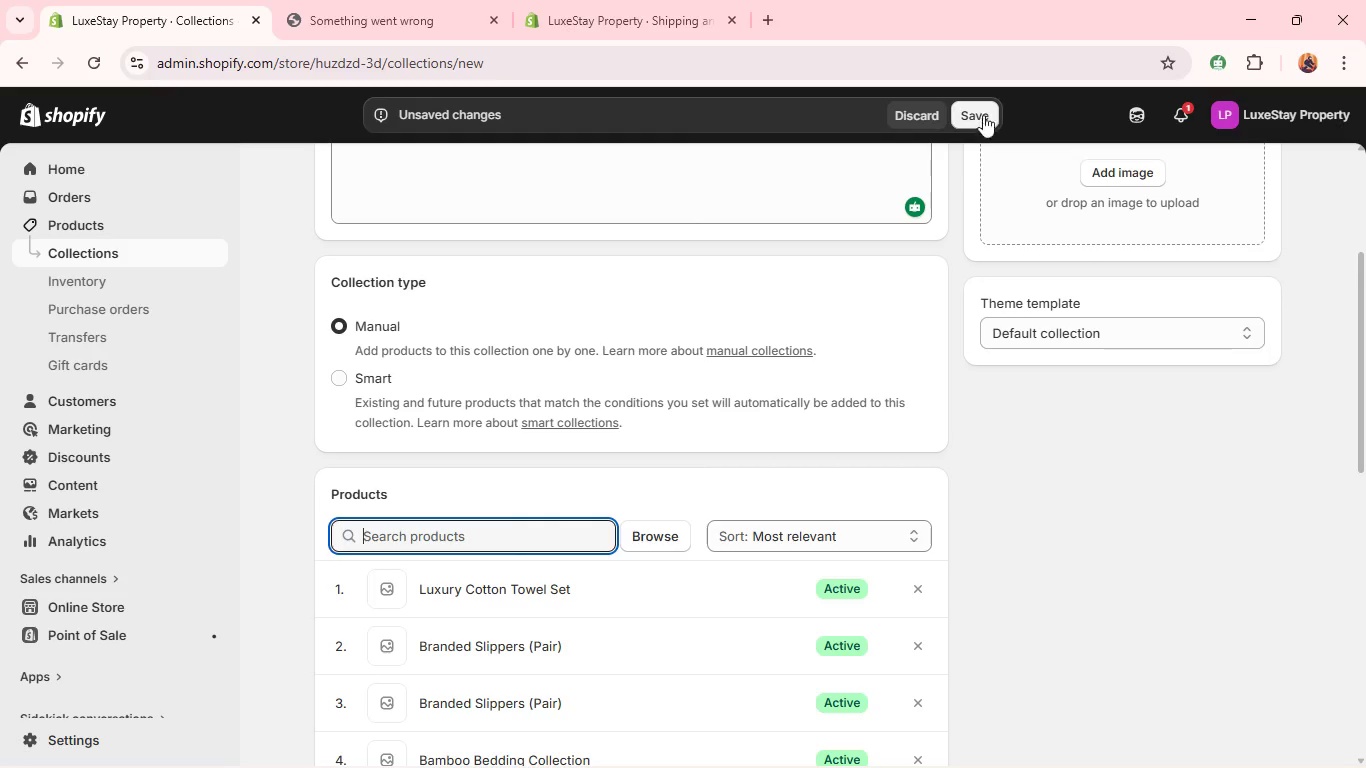 
left_click([983, 114])
 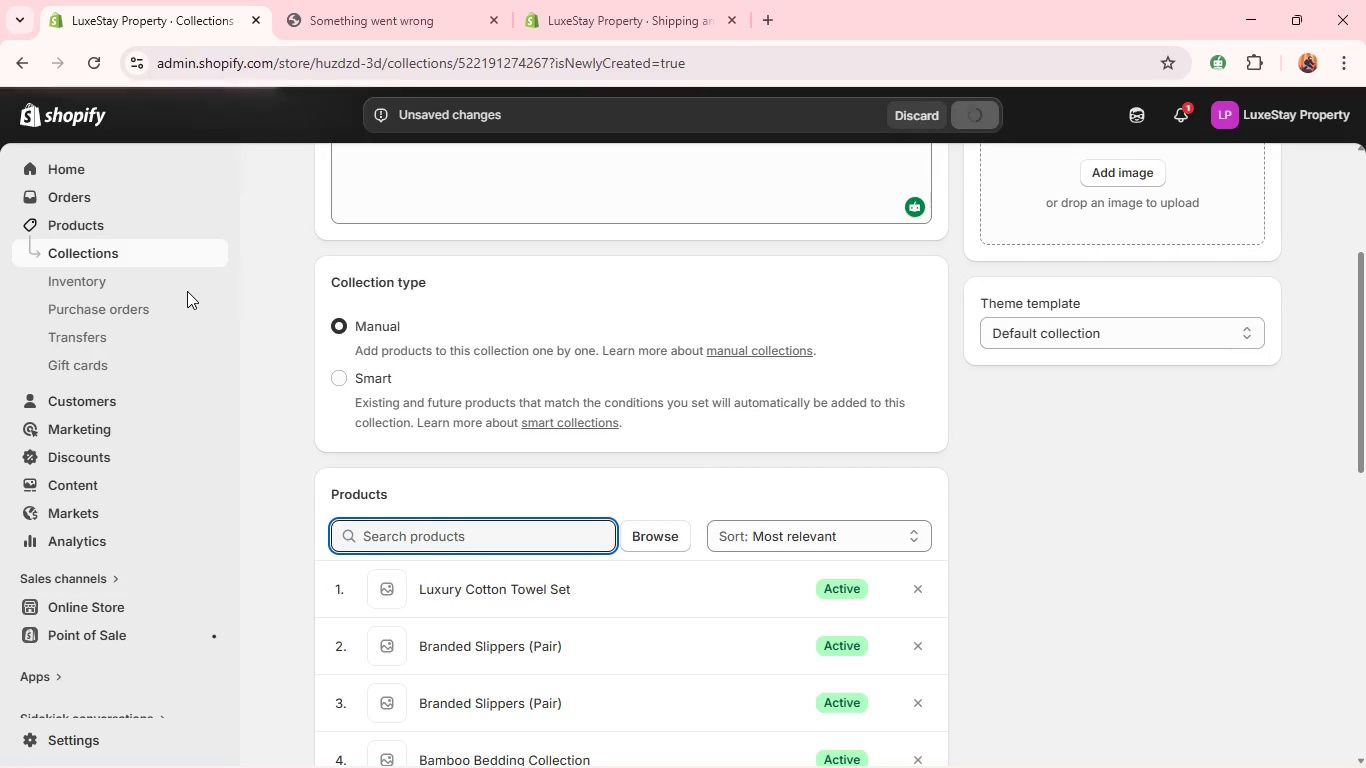 
wait(8.25)
 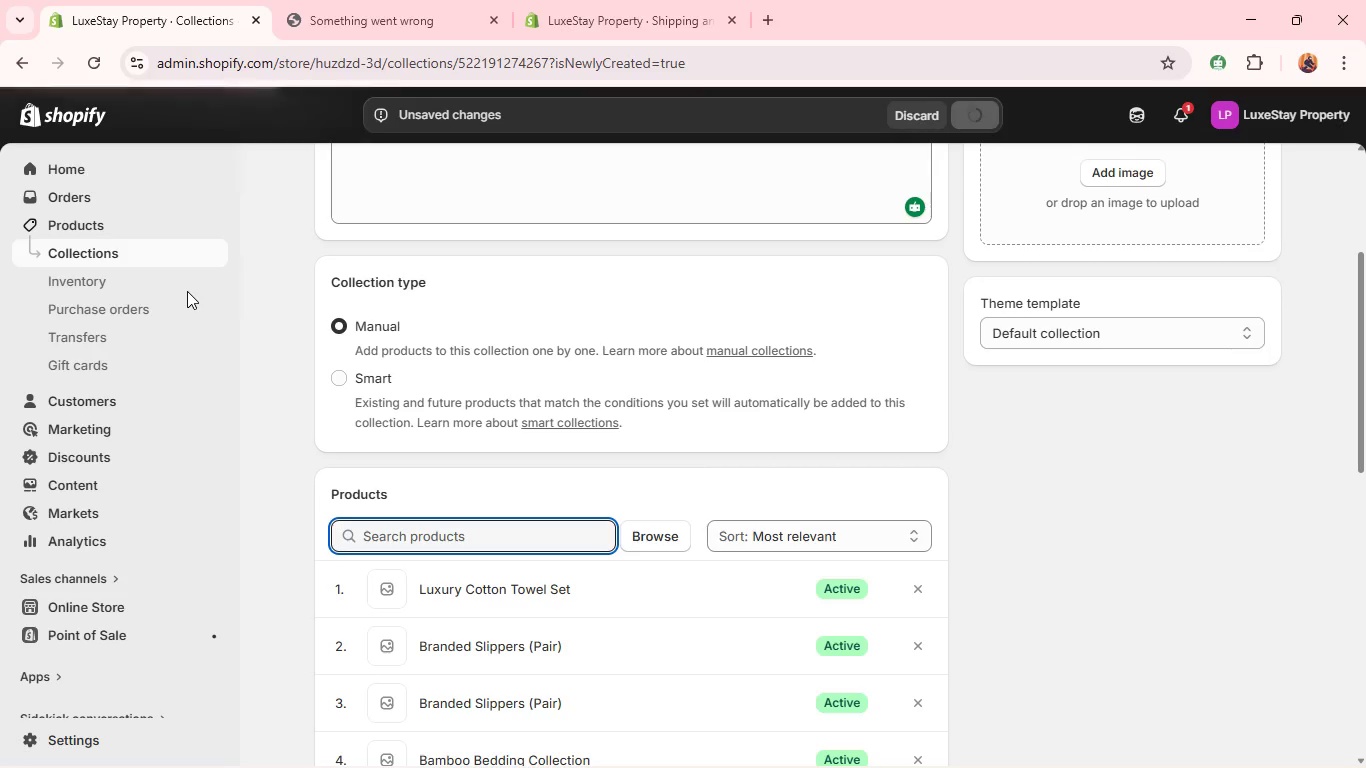 
left_click([187, 259])
 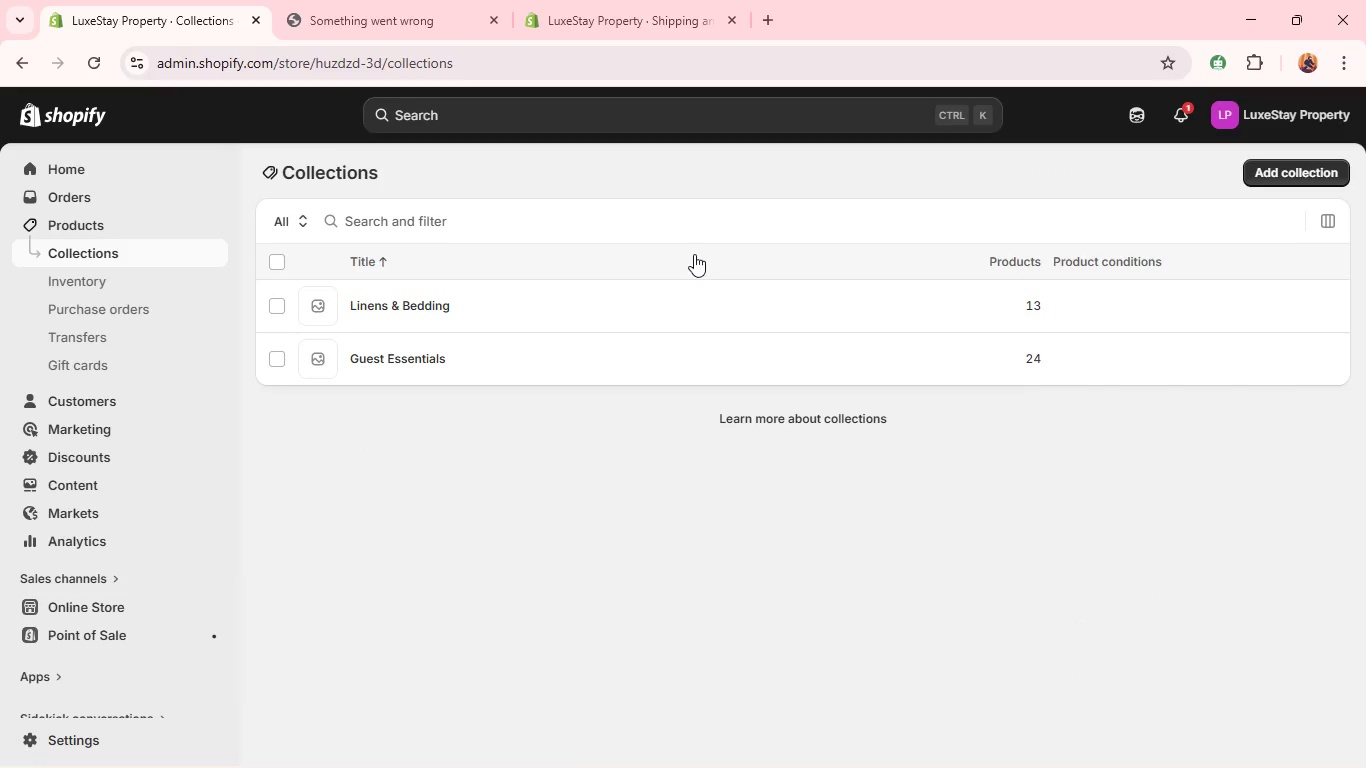 
left_click([1336, 174])
 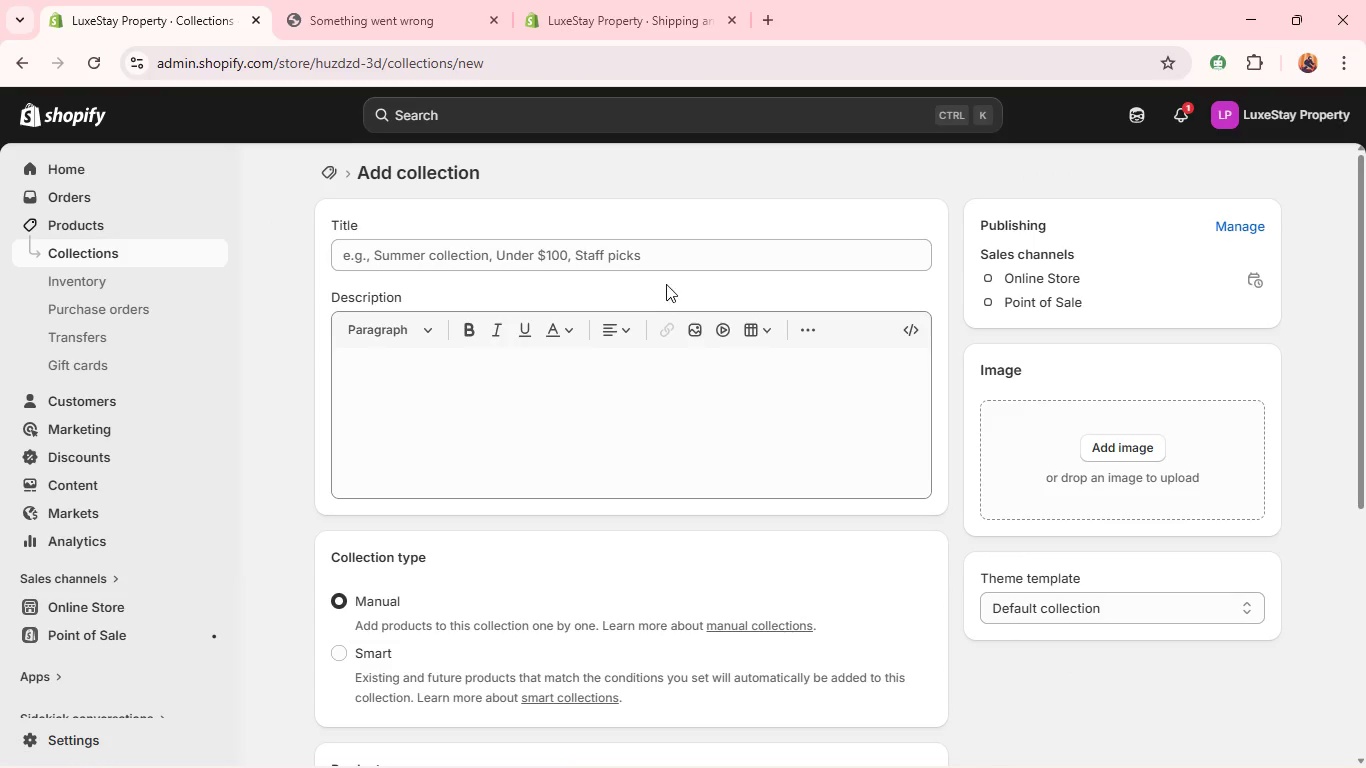 
left_click([694, 253])
 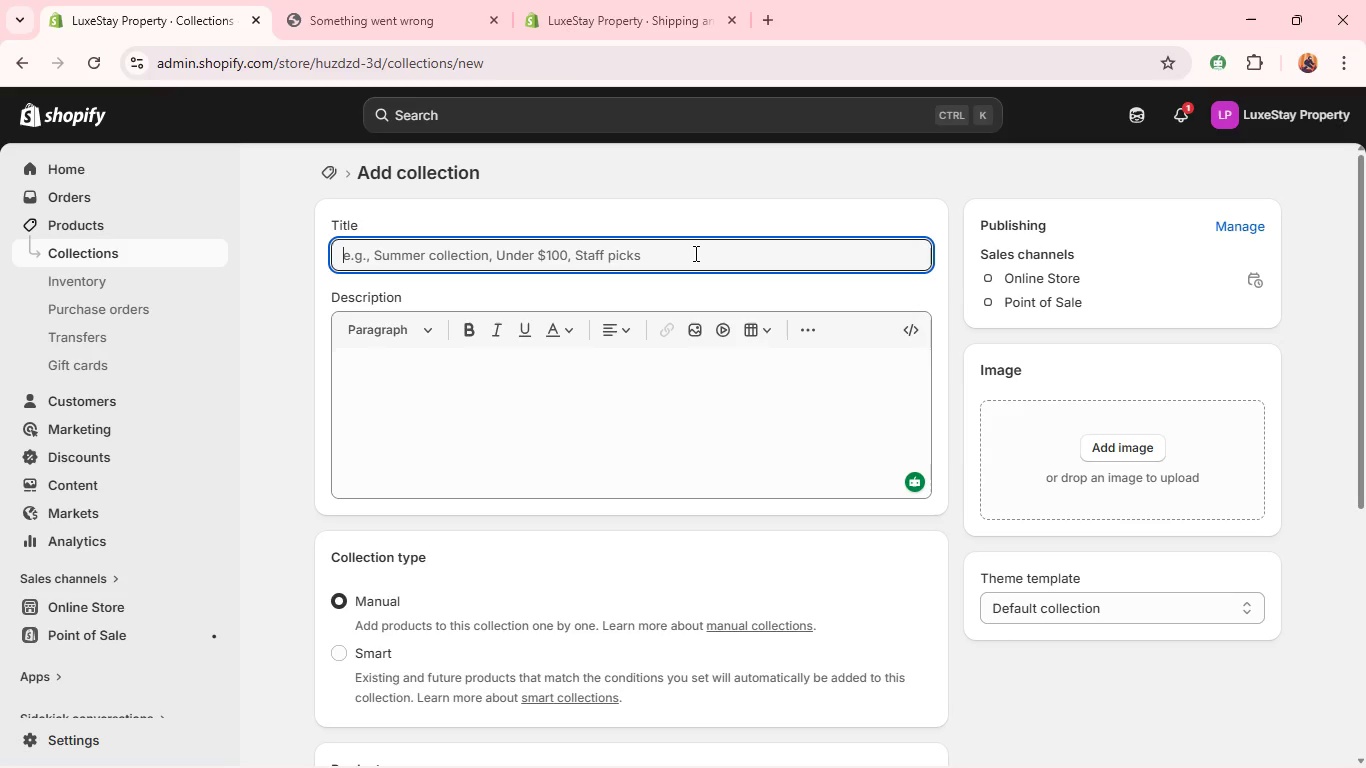 
wait(5.72)
 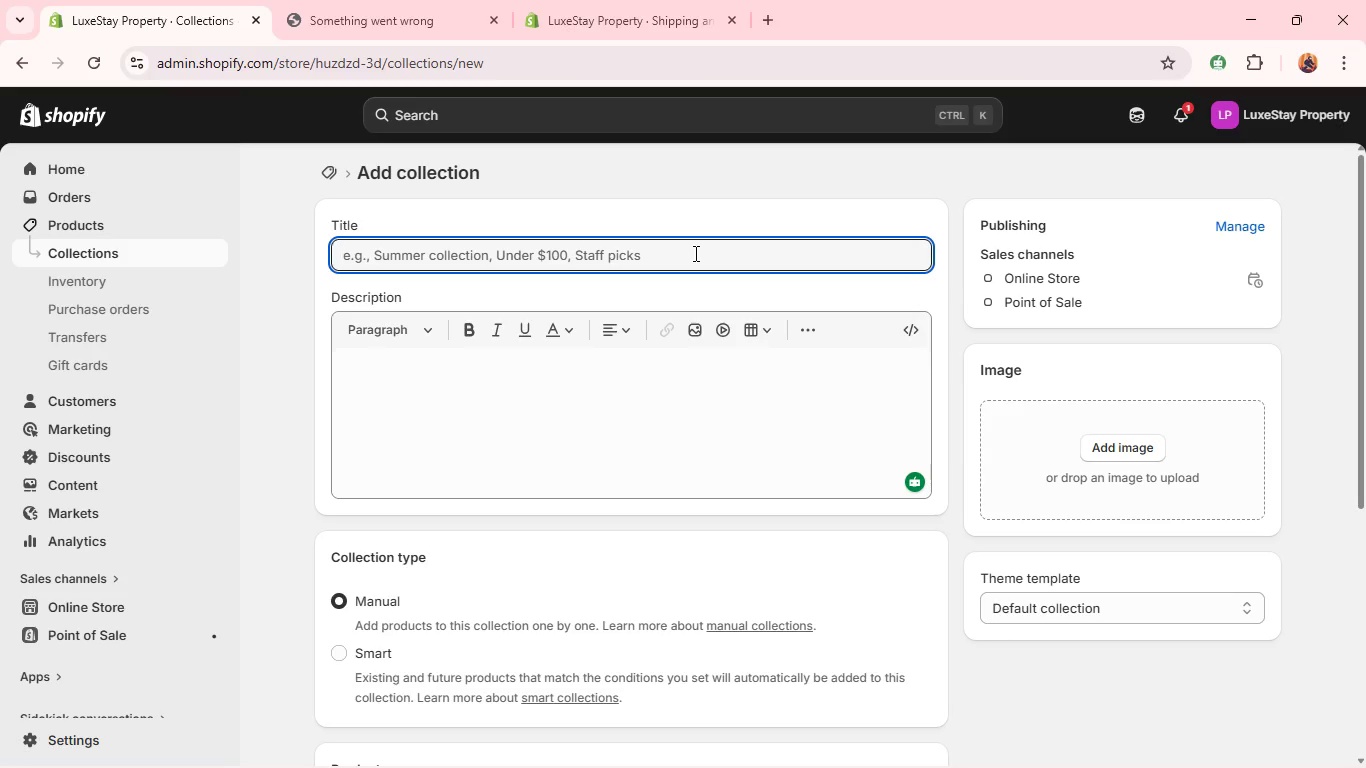 
type(Kitchen )
 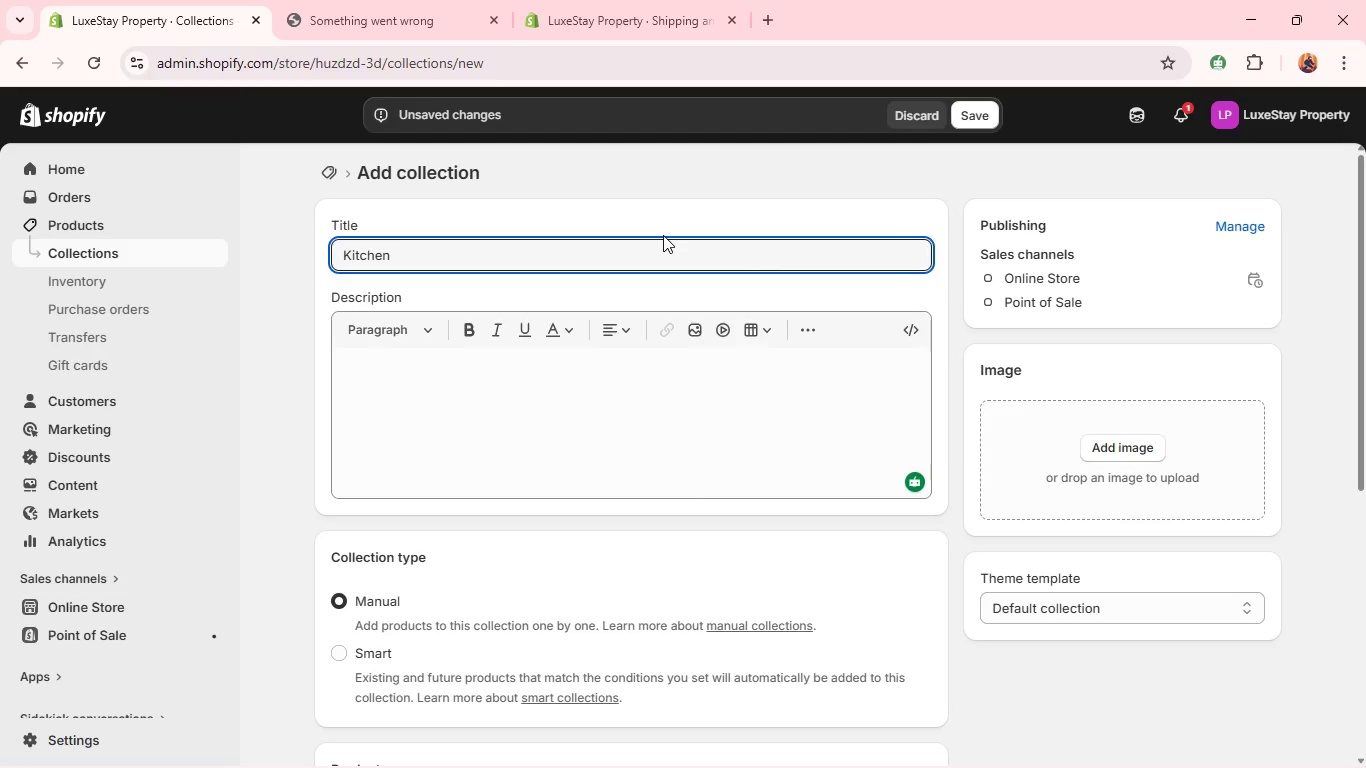 
key(Control+Shift+S)
 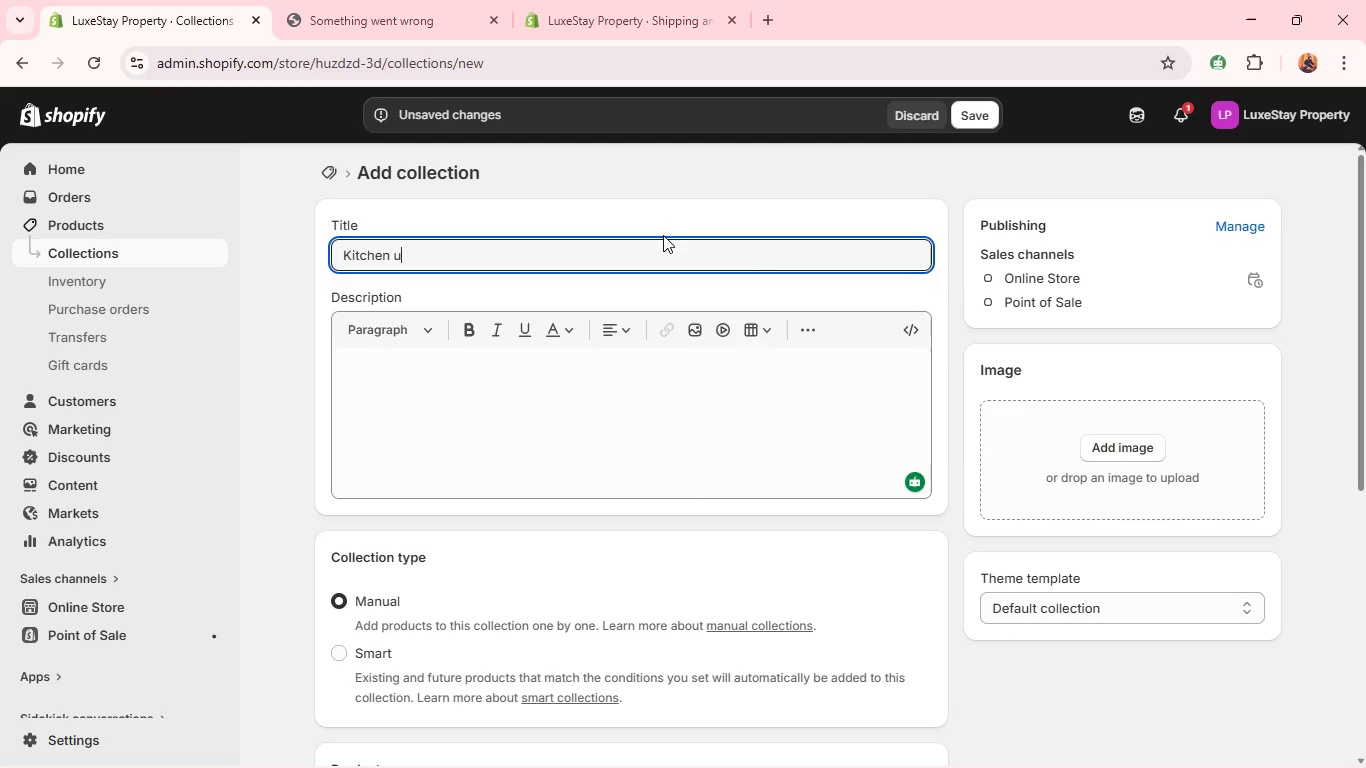 
type(upplies)
 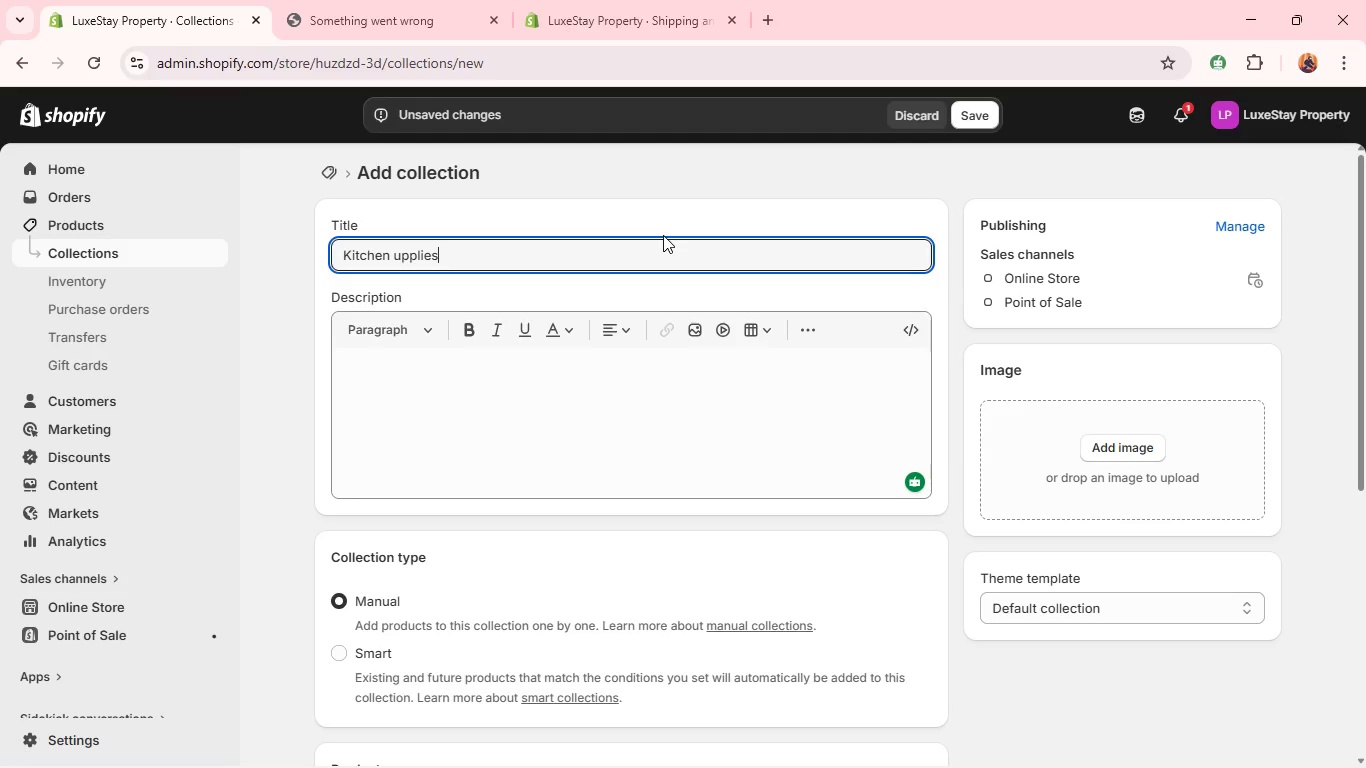 
key(Control+ControlLeft)
 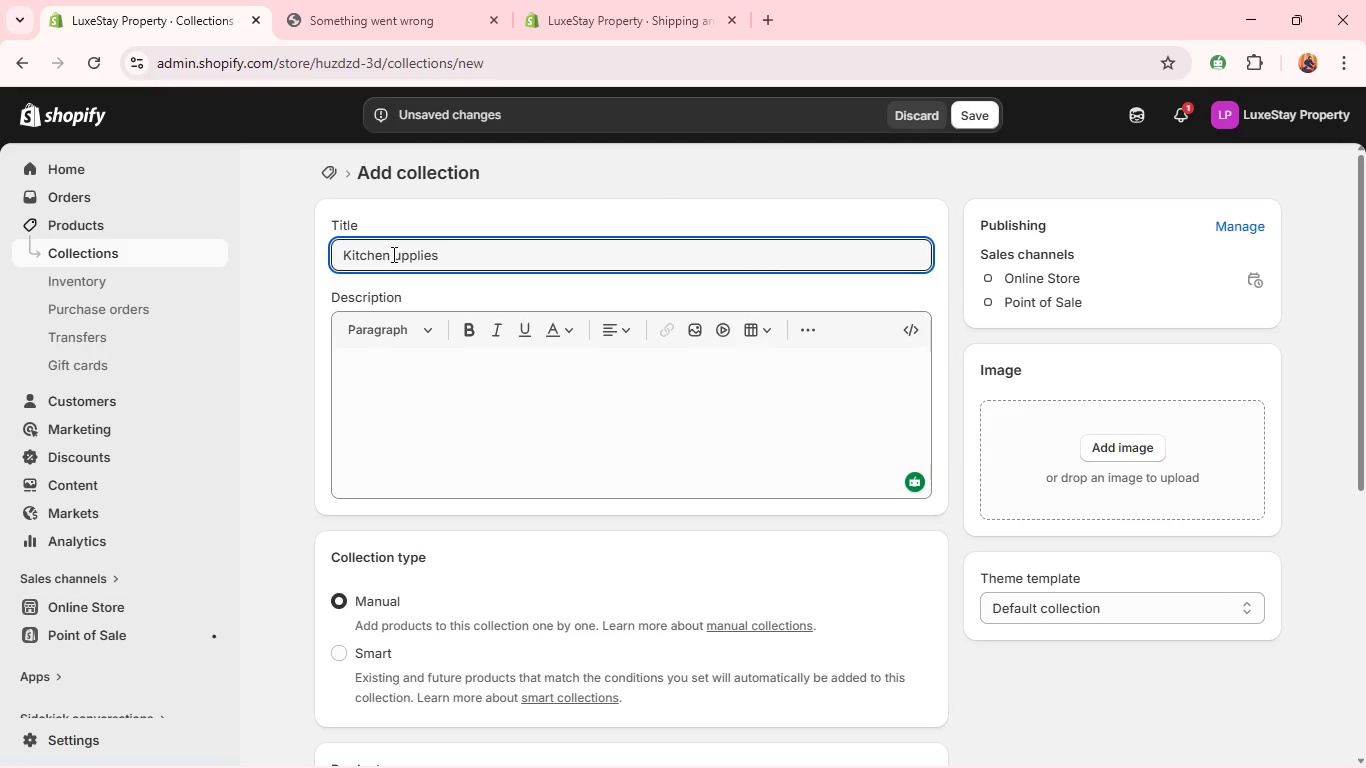 
left_click([395, 255])
 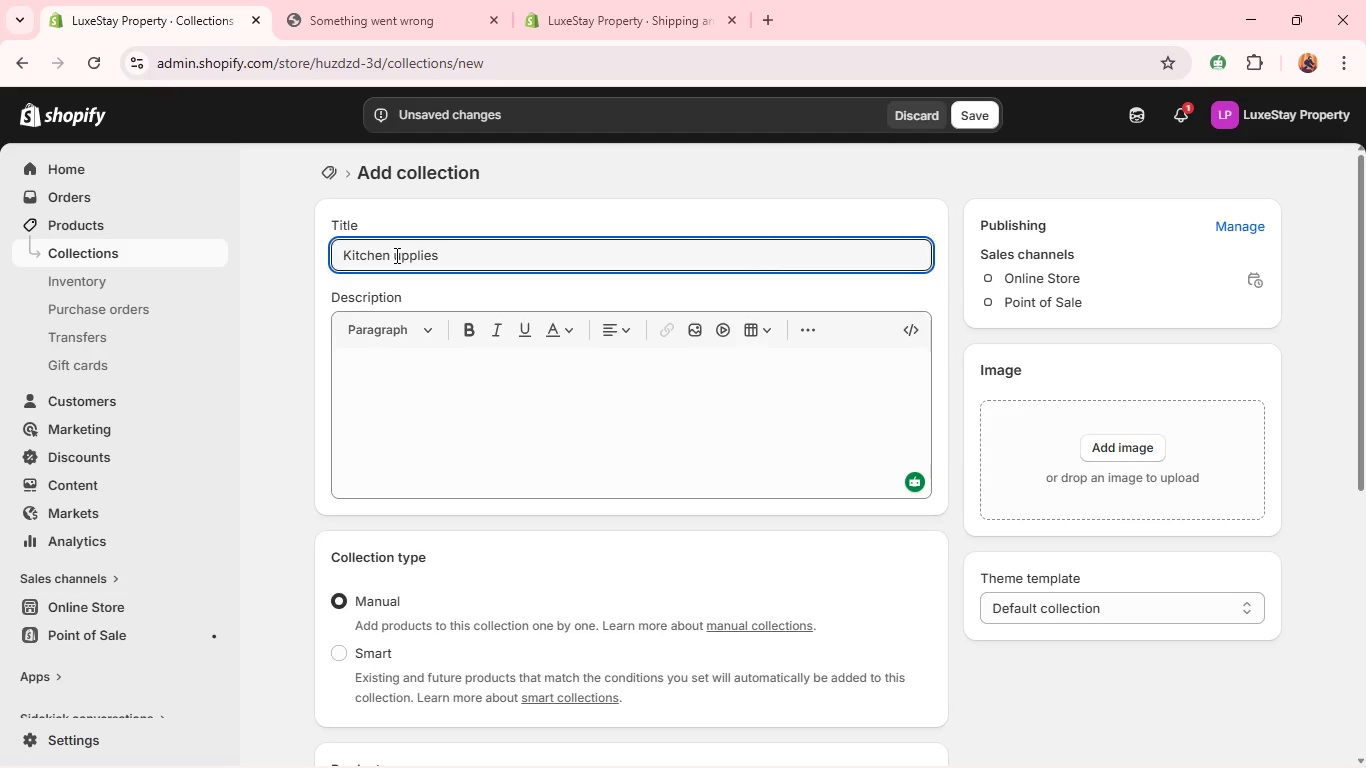 
key(Shift+S)
 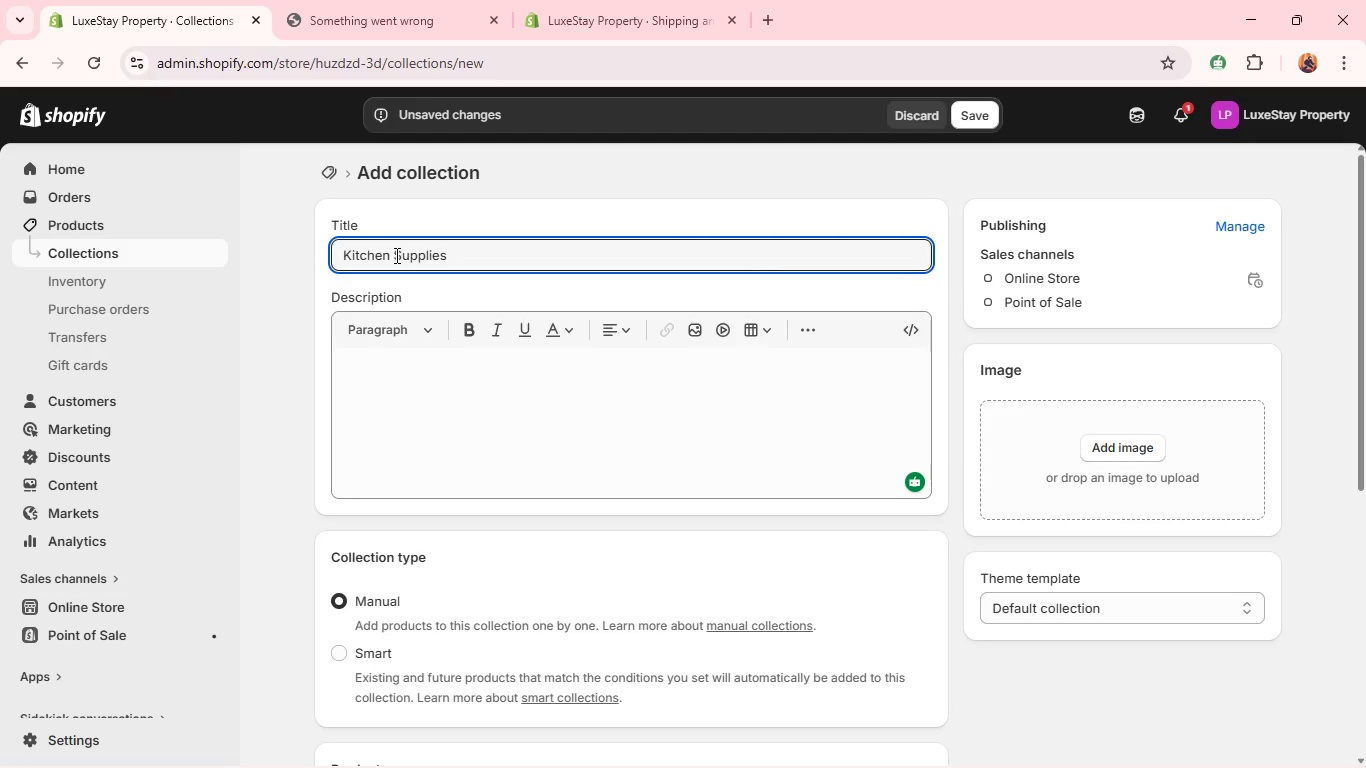 
key(Control+Shift+A)
 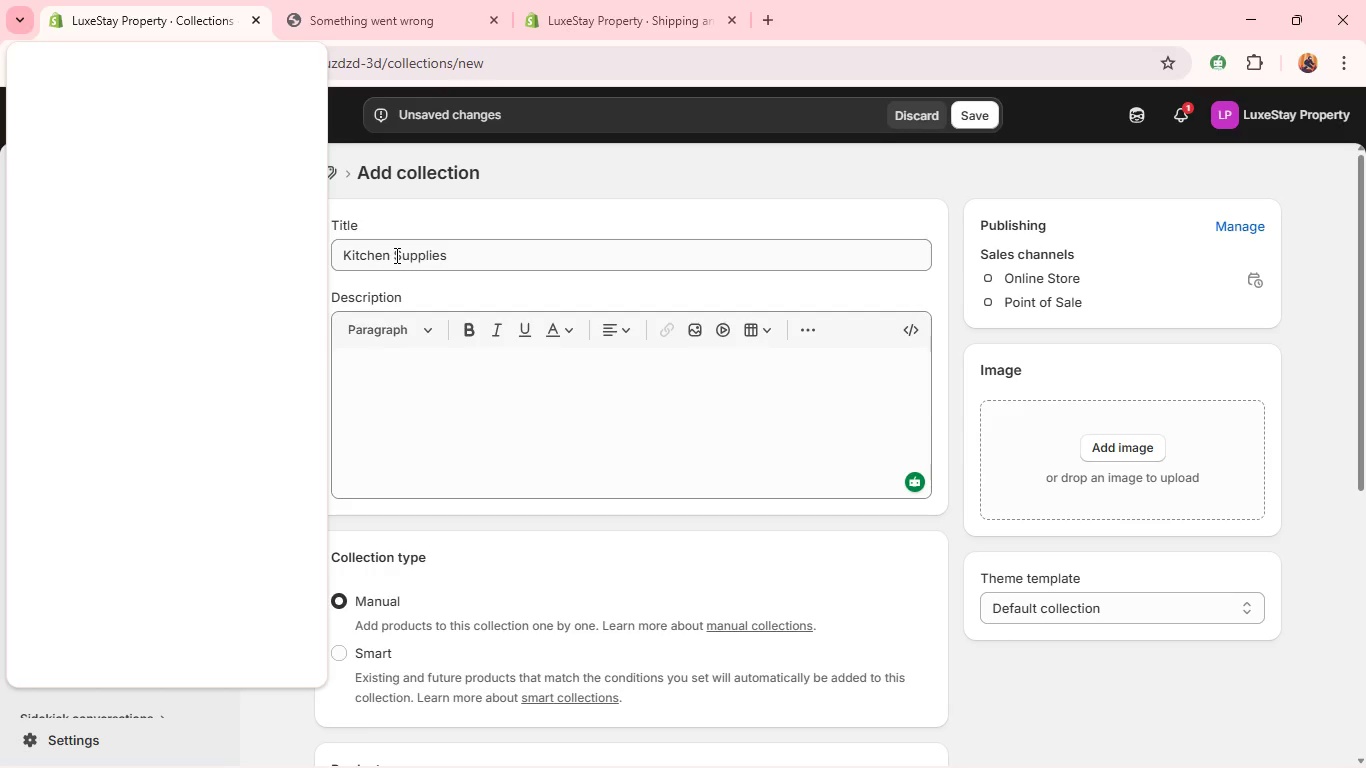 
double_click([395, 255])
 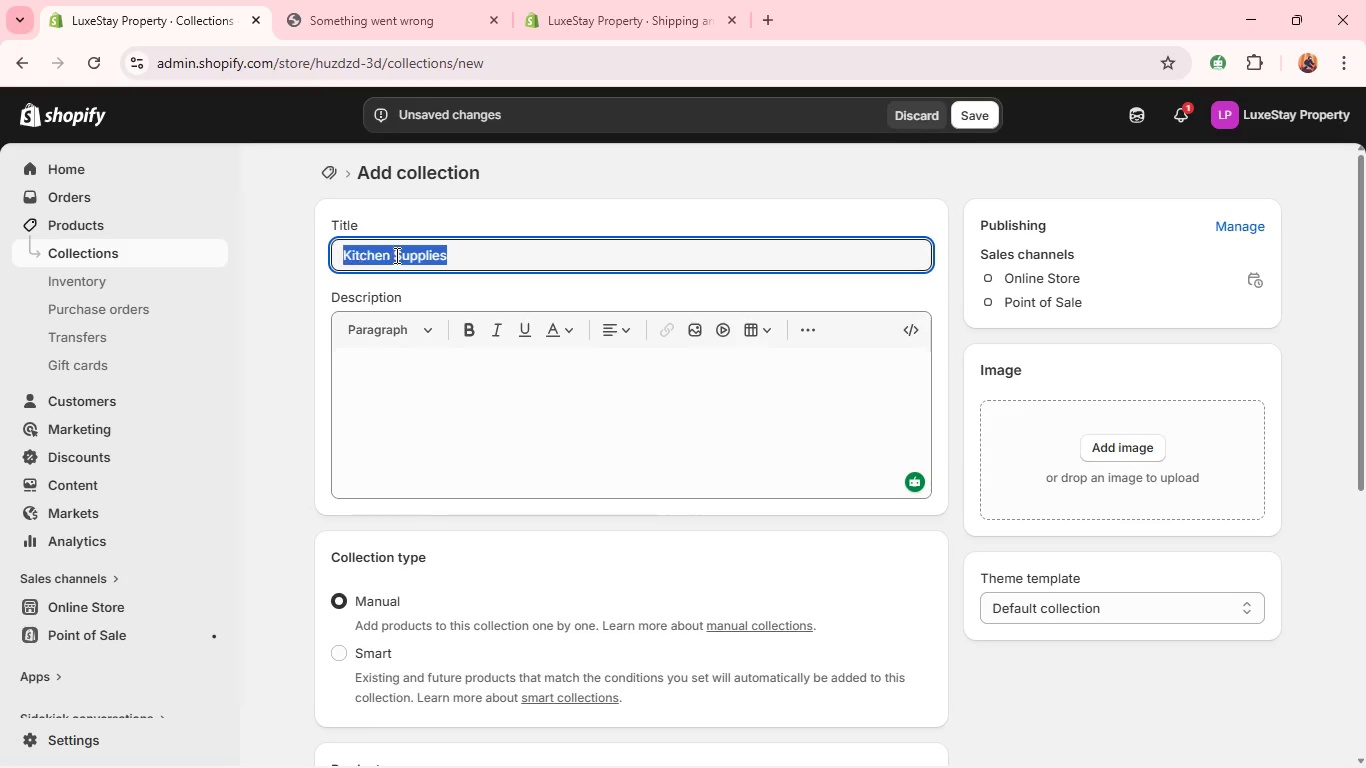 
triple_click([395, 255])
 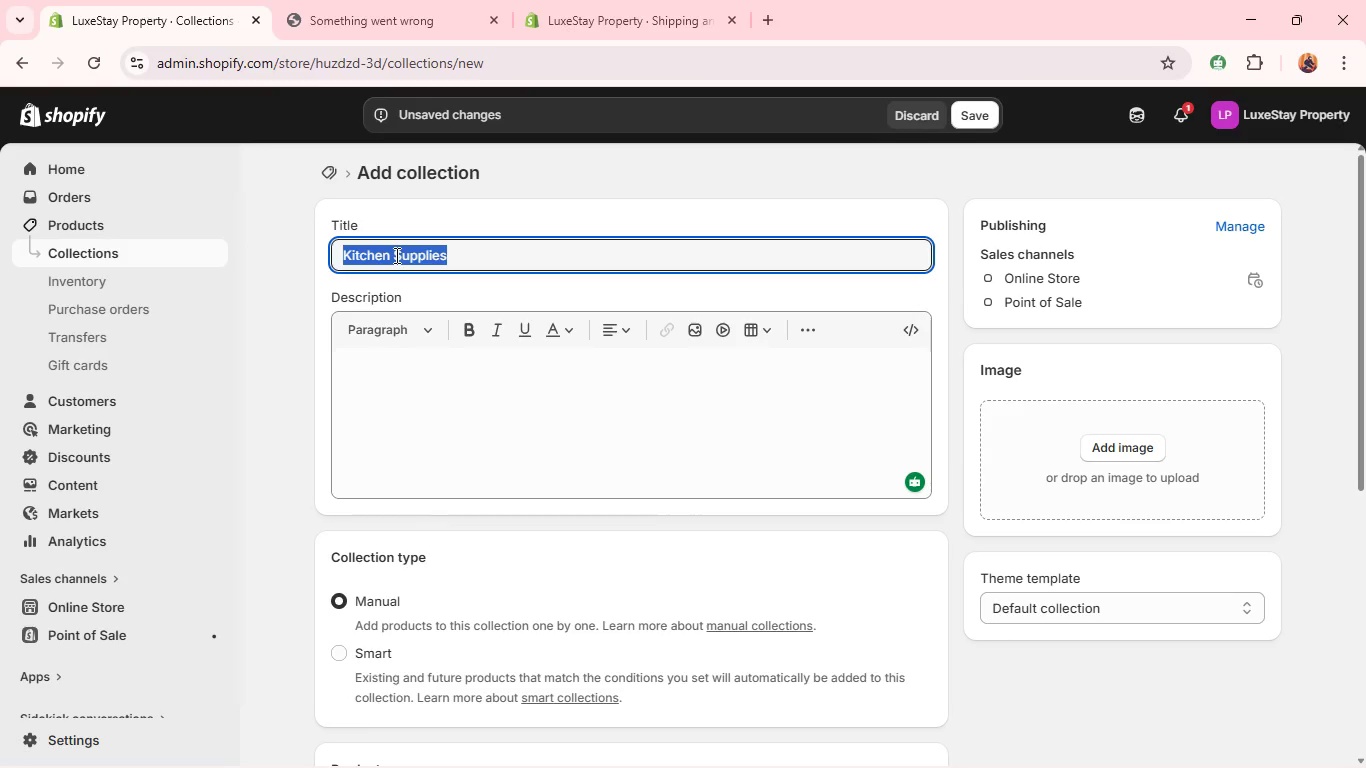 
key(Control+C)
 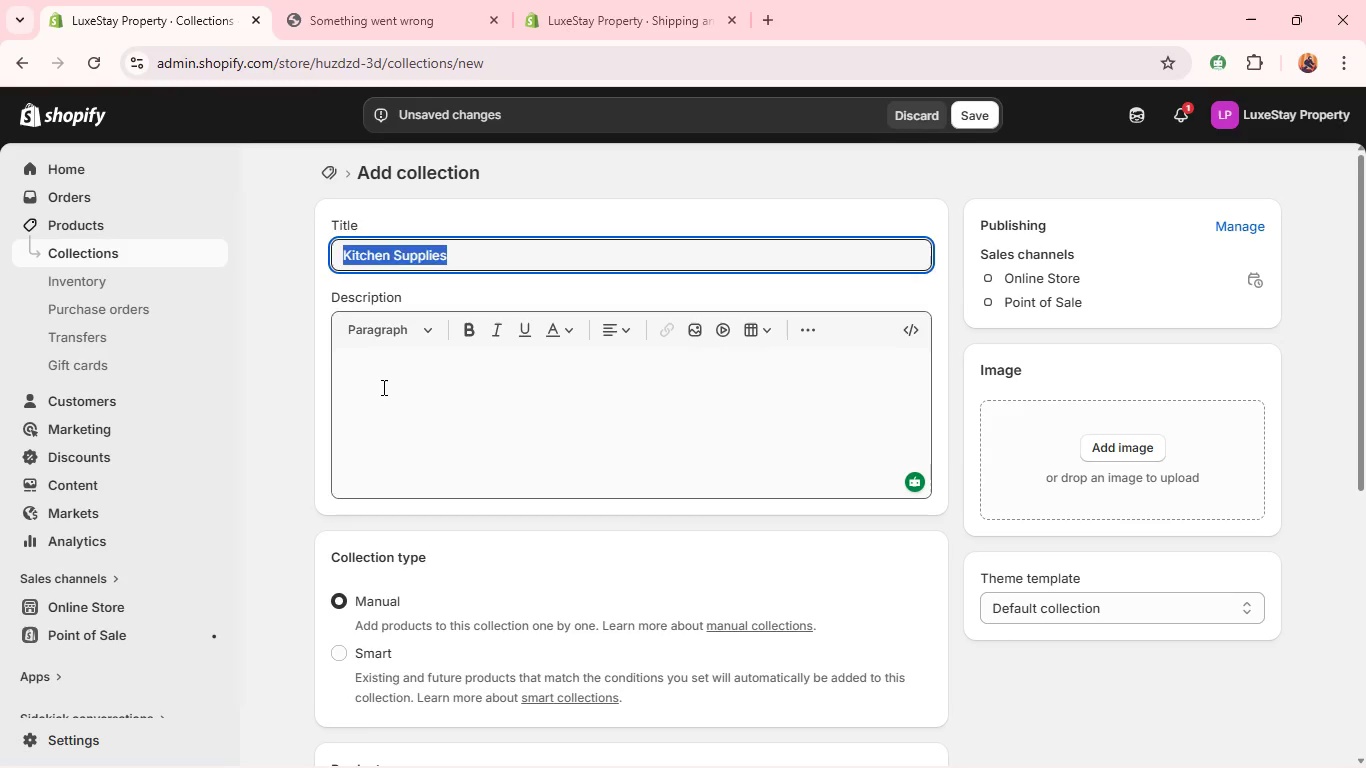 
left_click([382, 387])
 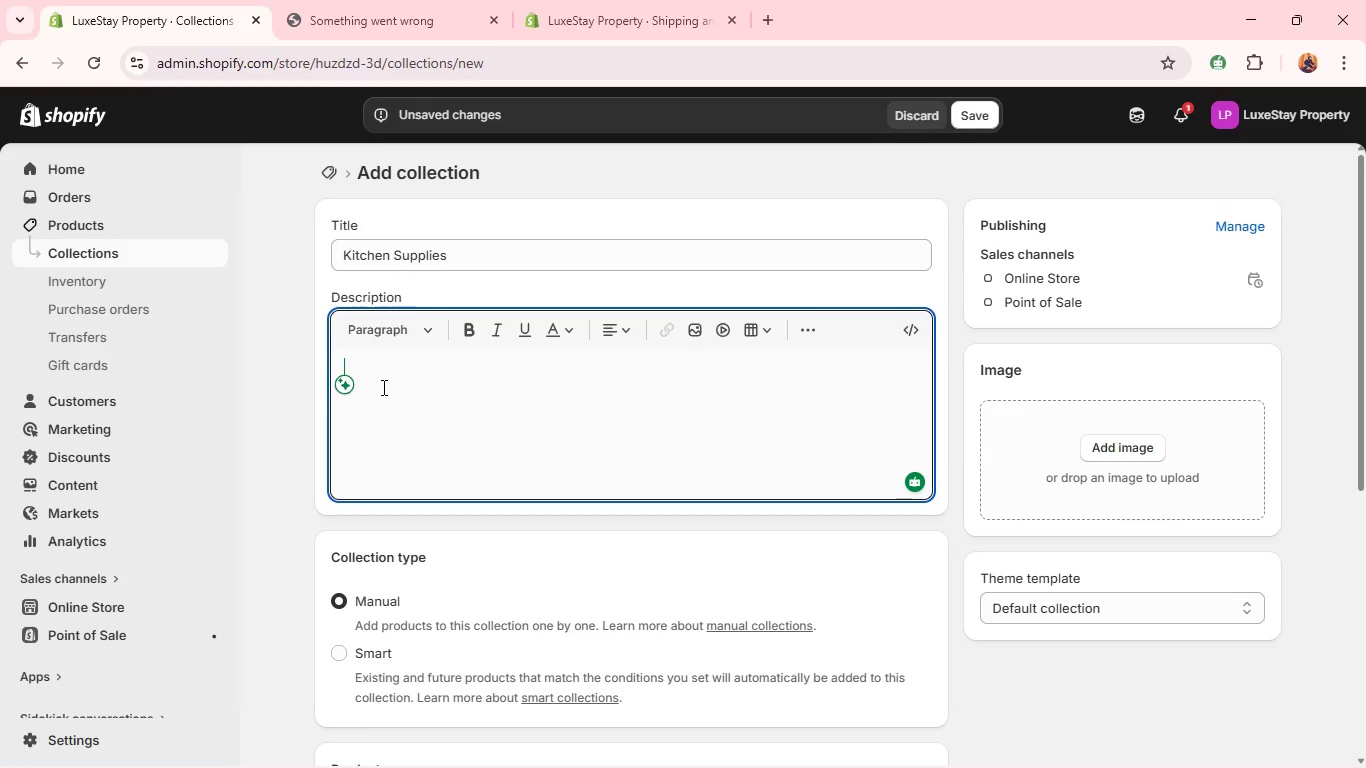 
key(Control+V)
 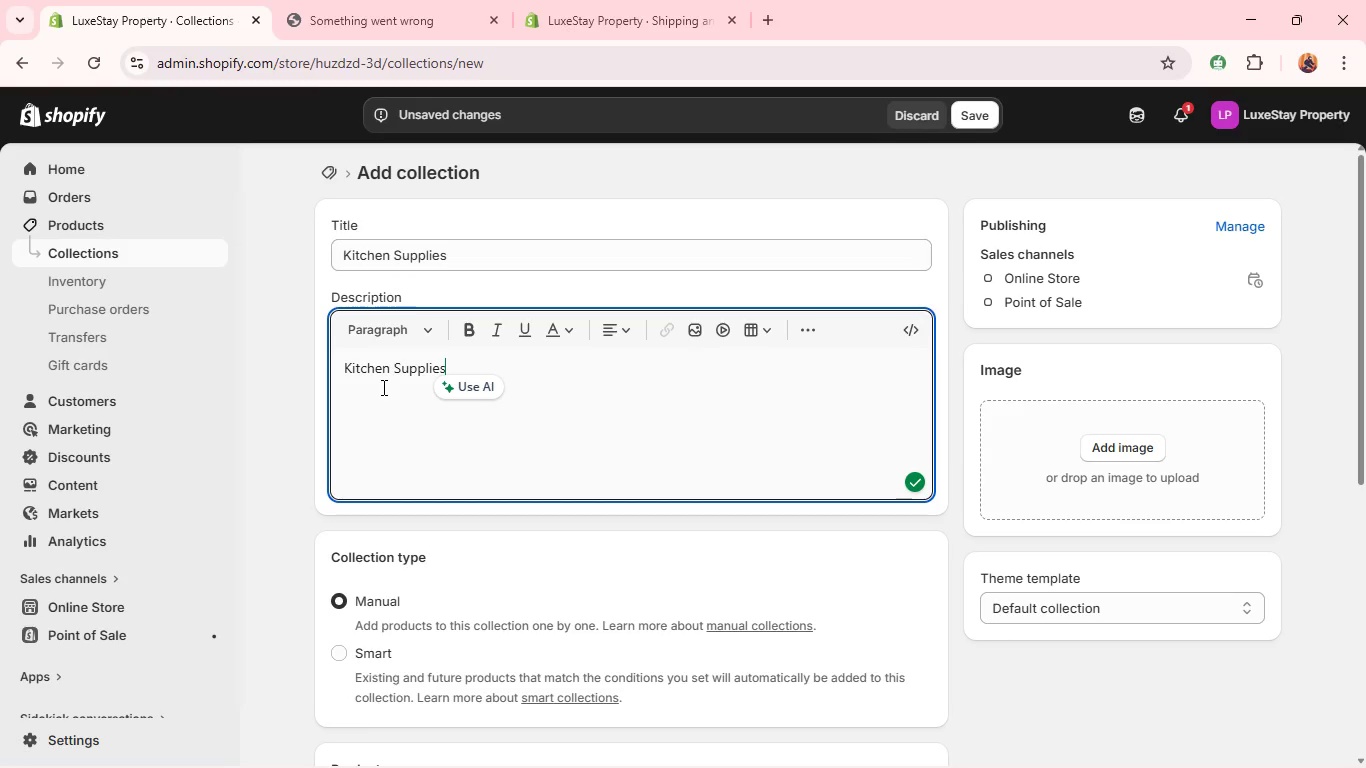 
key(Control+A)
 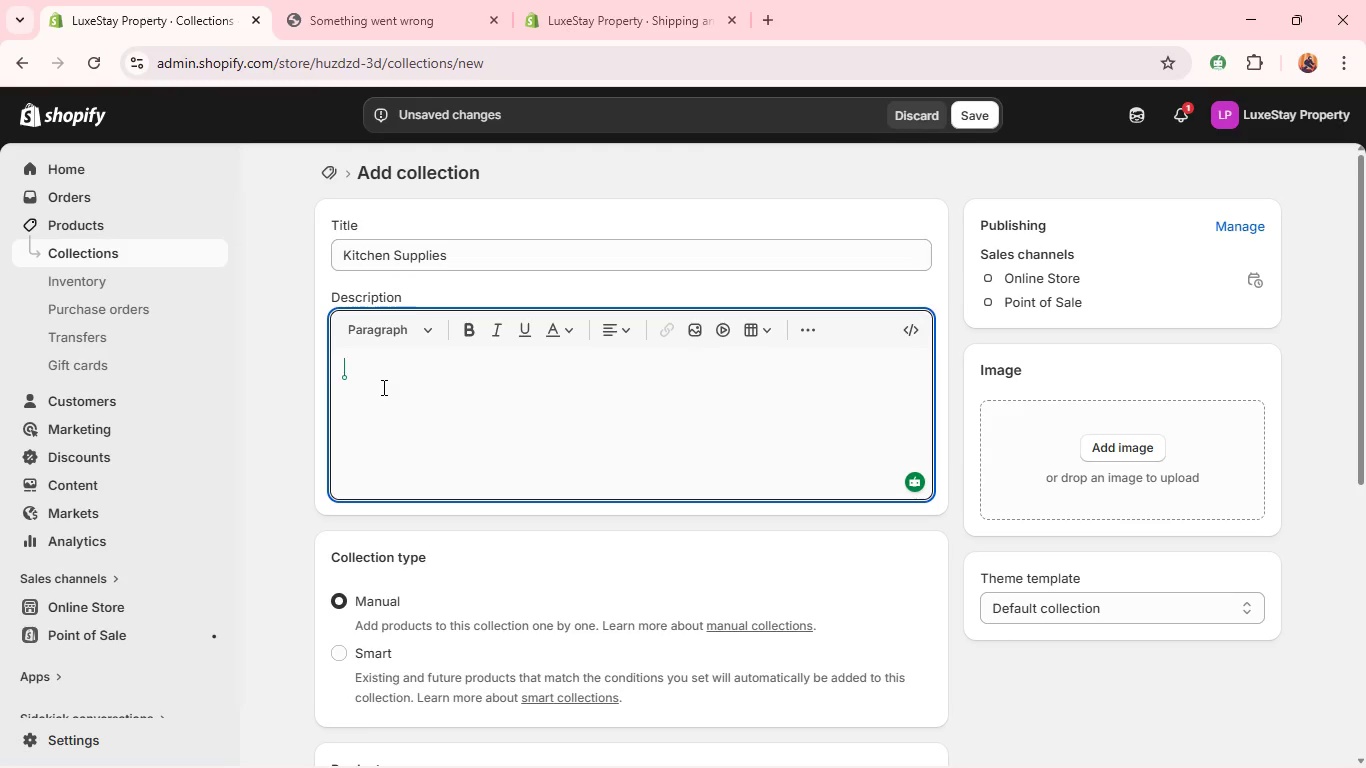 
key(Backspace)
 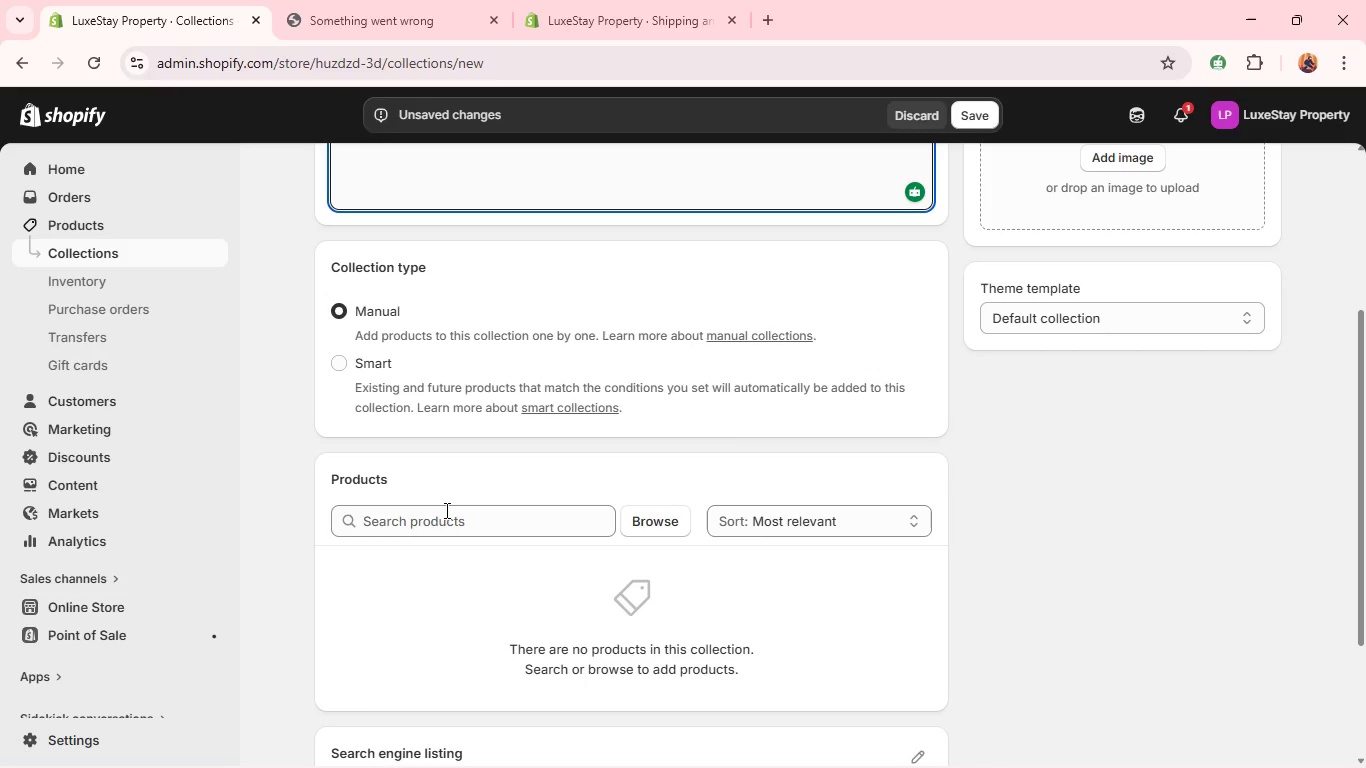 
left_click([439, 527])
 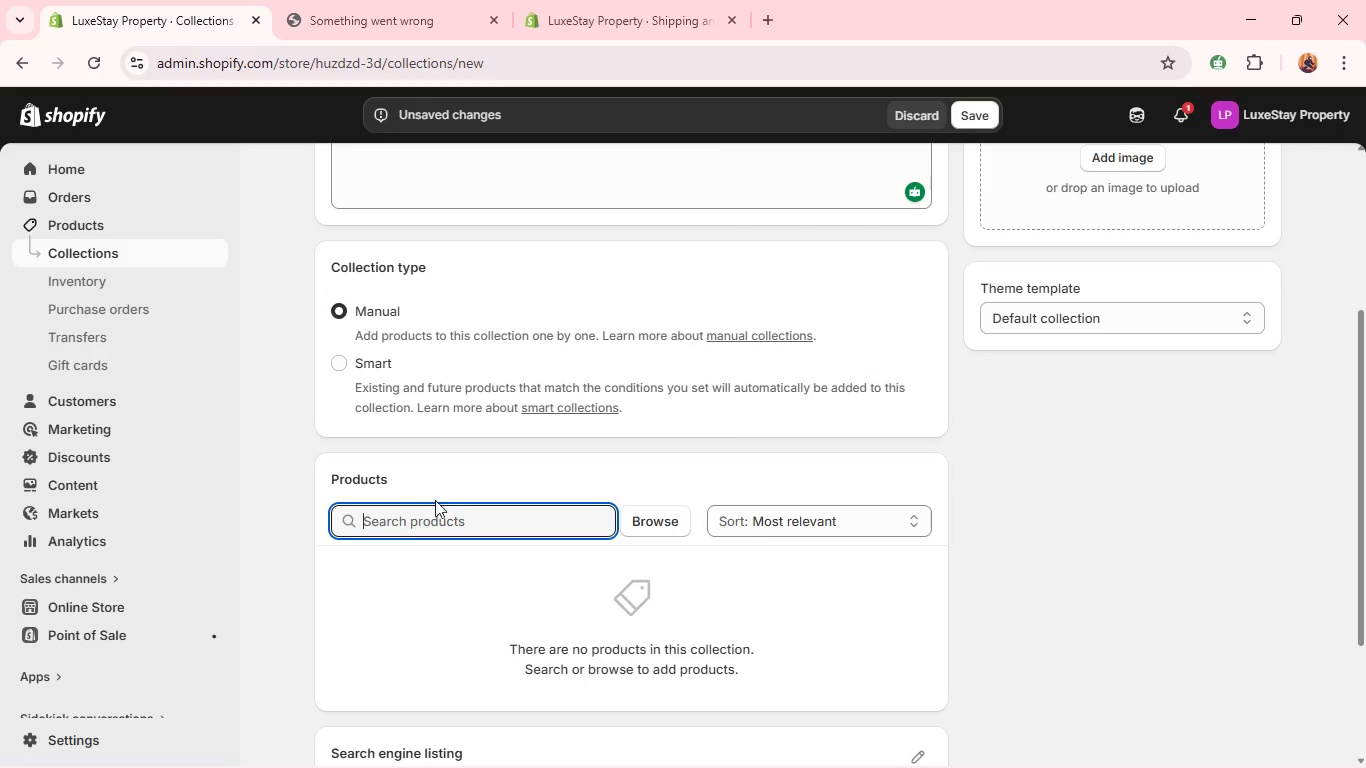 
left_click([416, 520])
 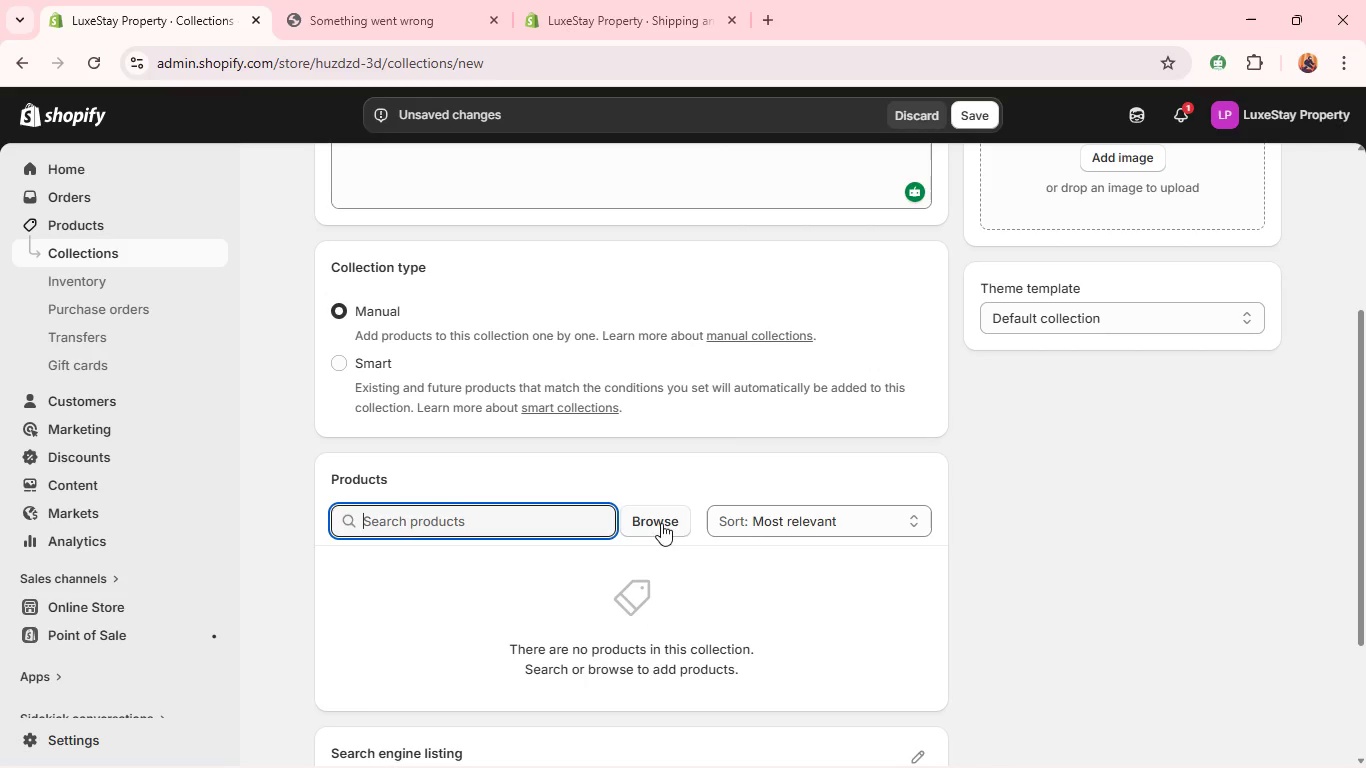 
left_click([665, 526])
 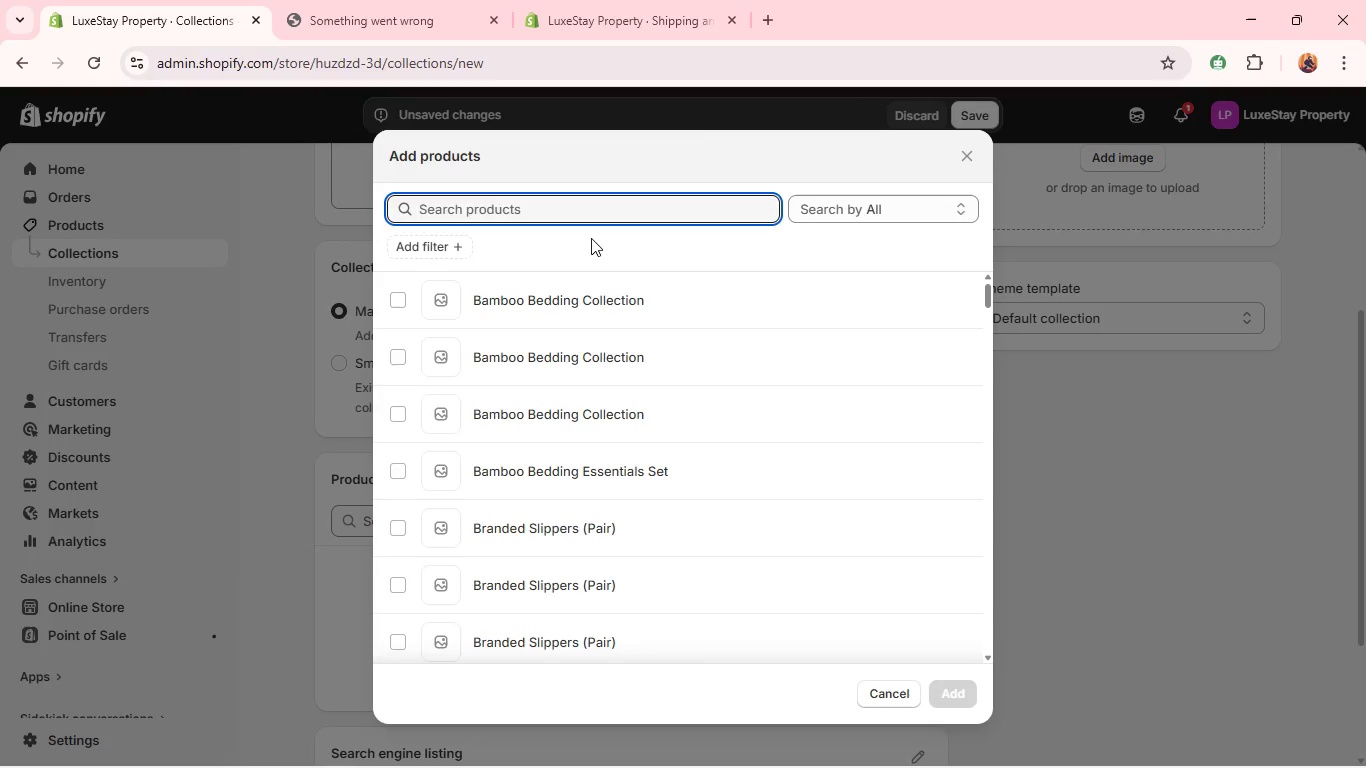 
type(kitc)
 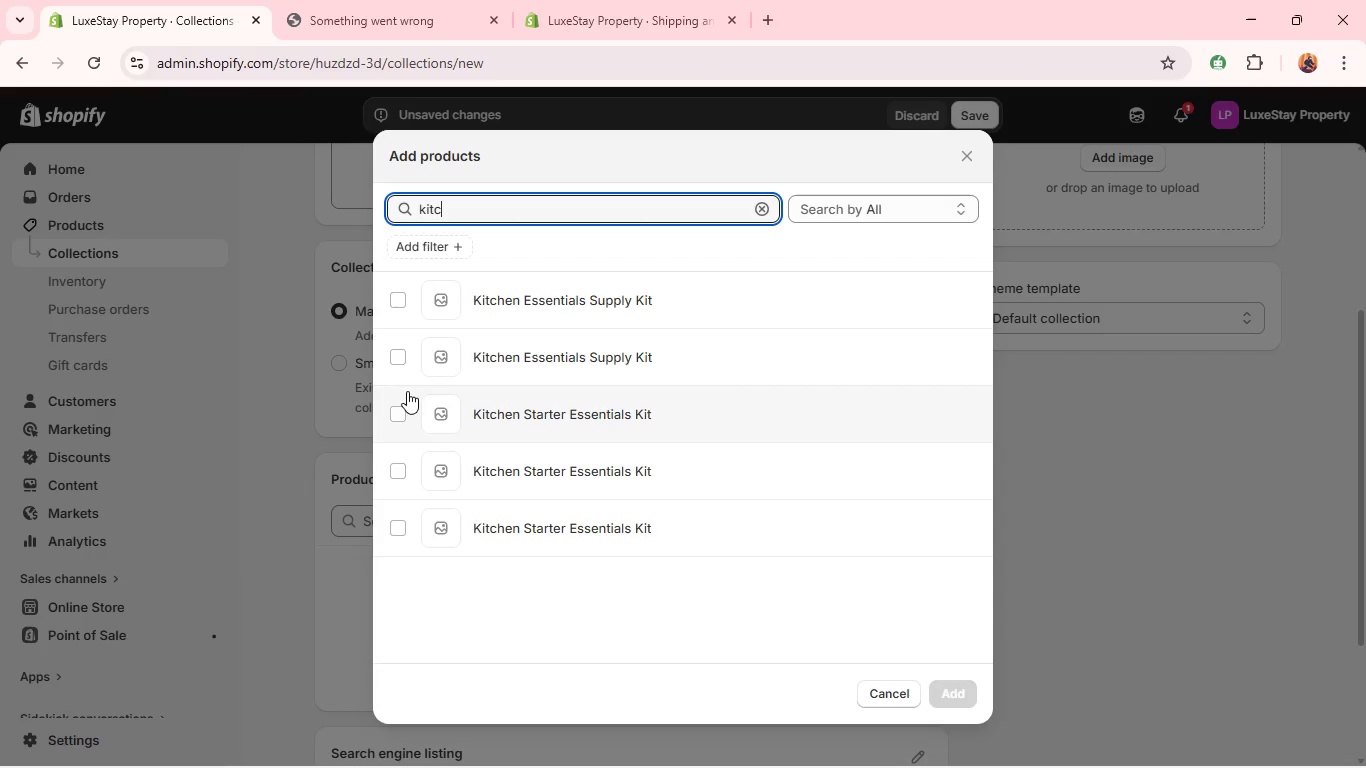 
wait(7.06)
 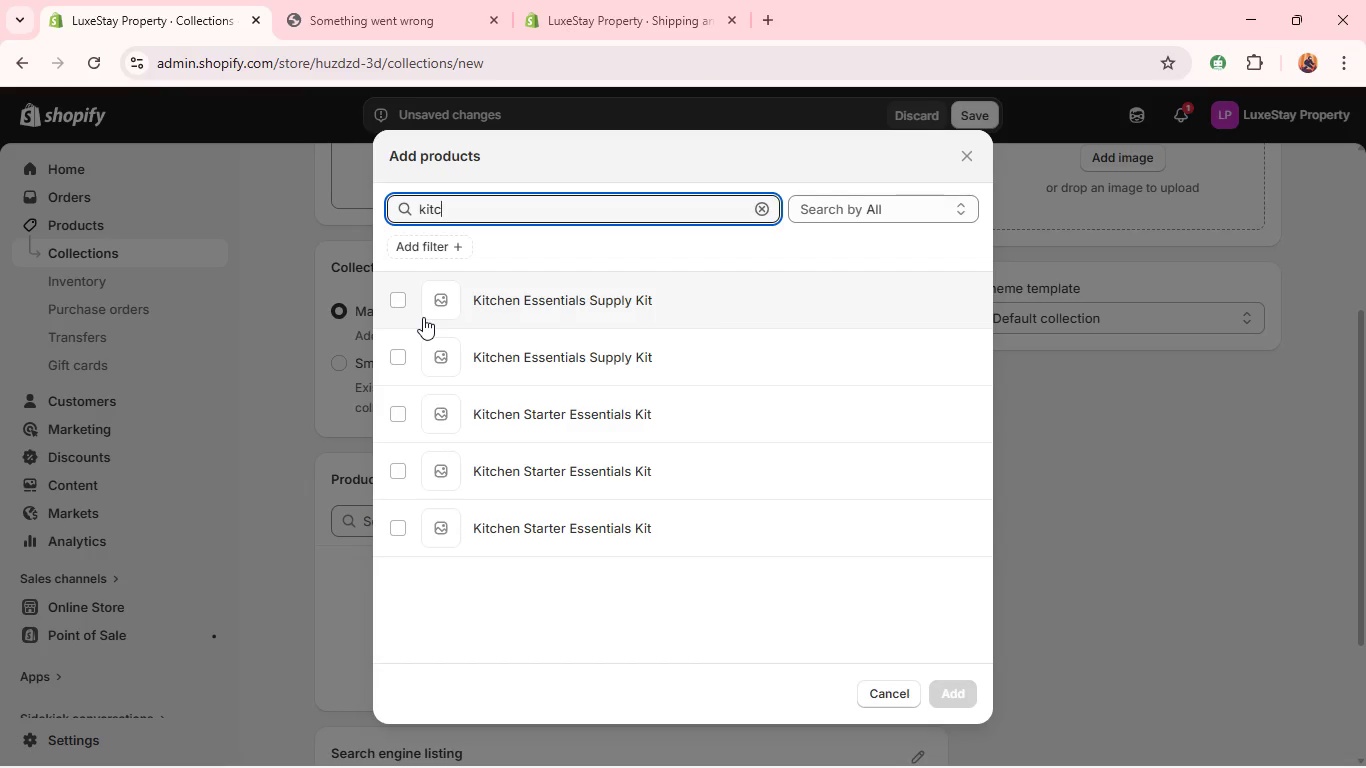 
left_click([399, 409])
 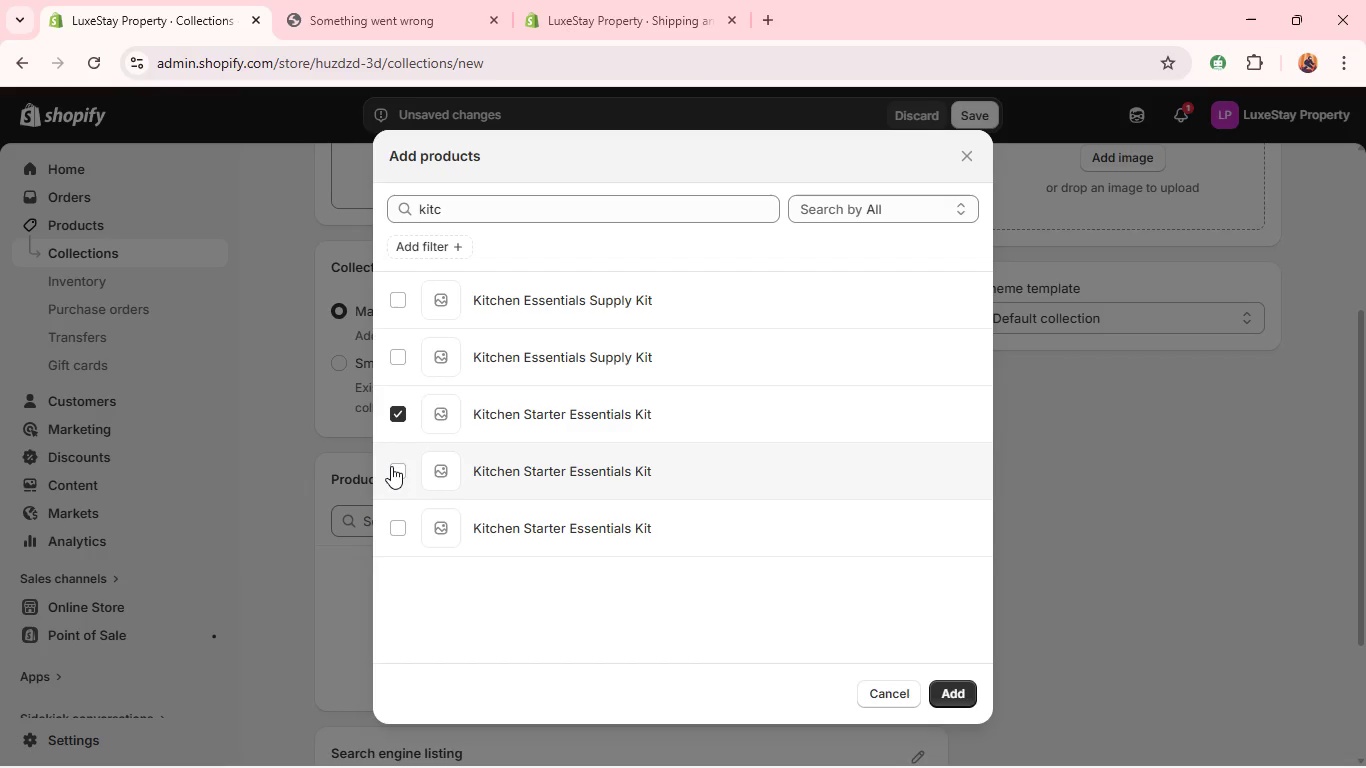 
left_click([391, 466])
 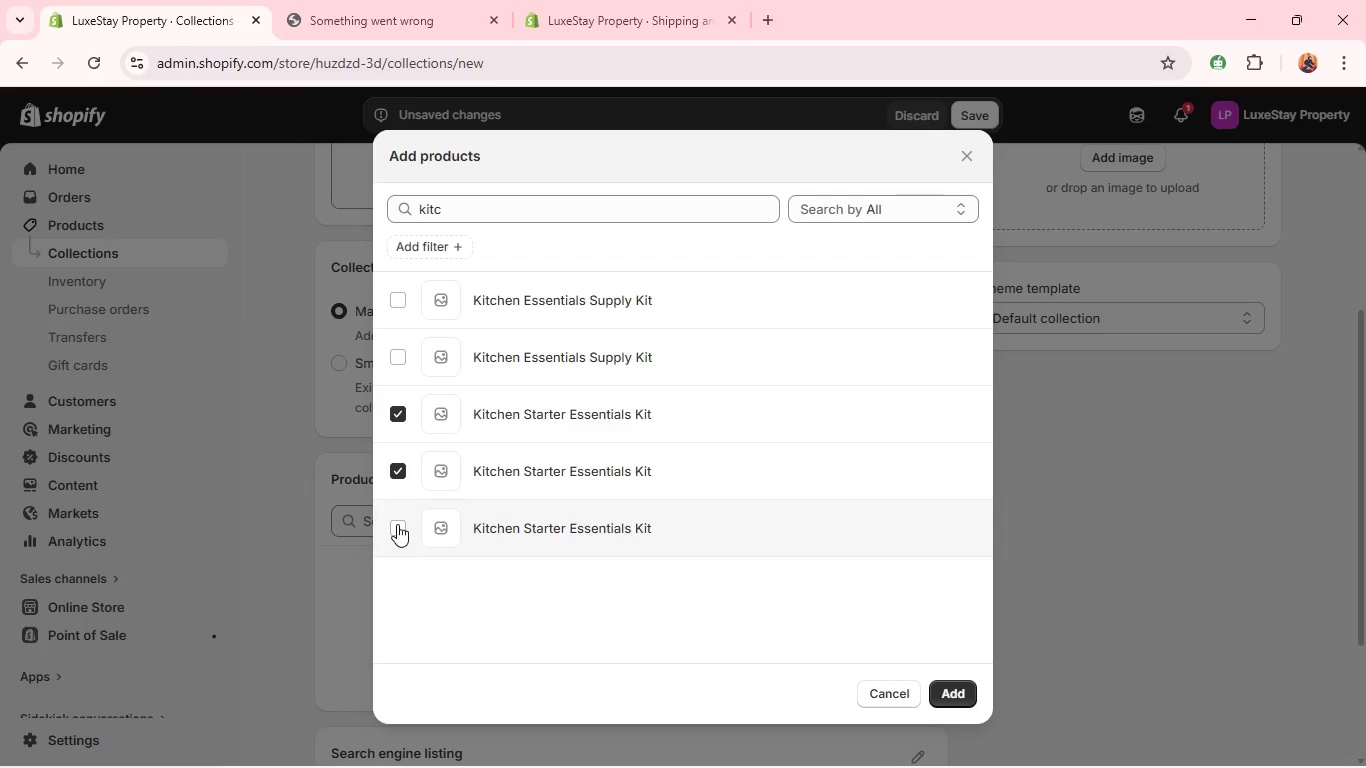 
left_click([397, 524])
 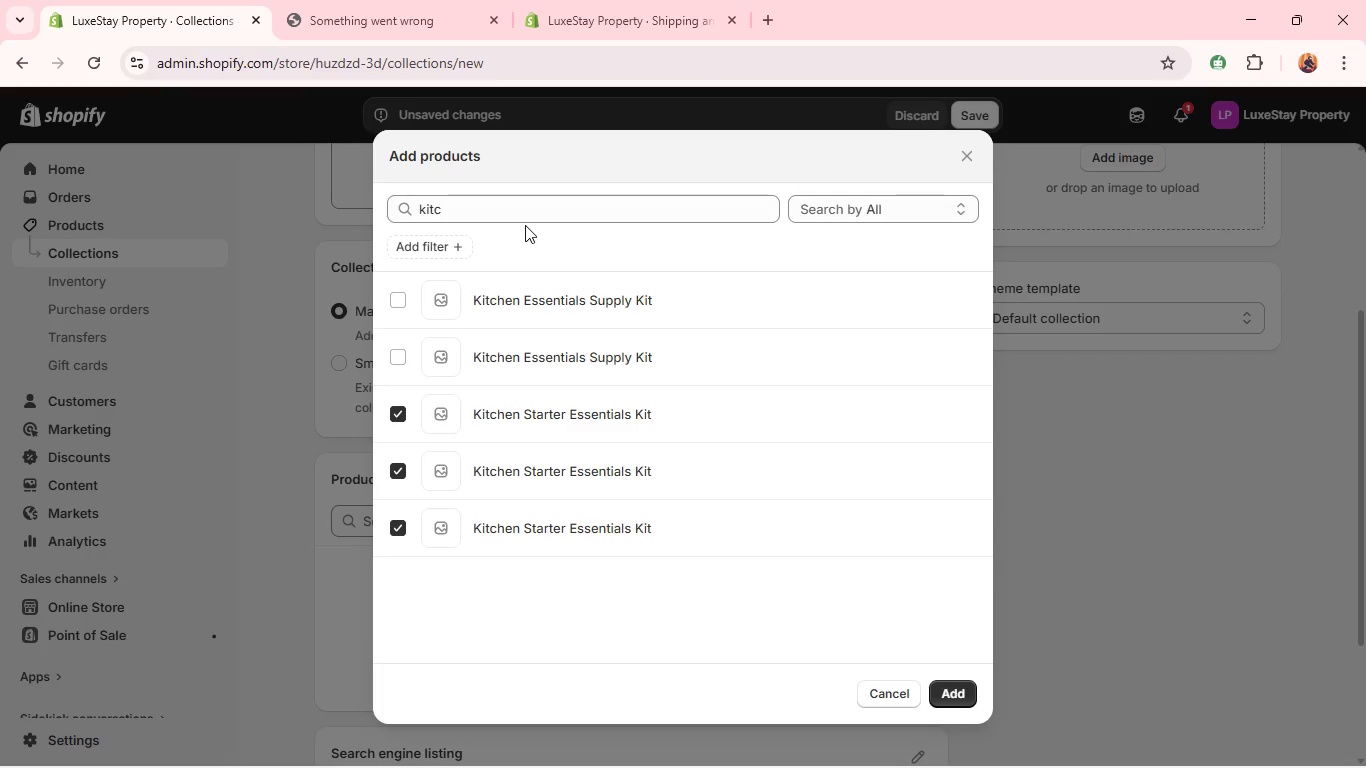 
double_click([519, 219])
 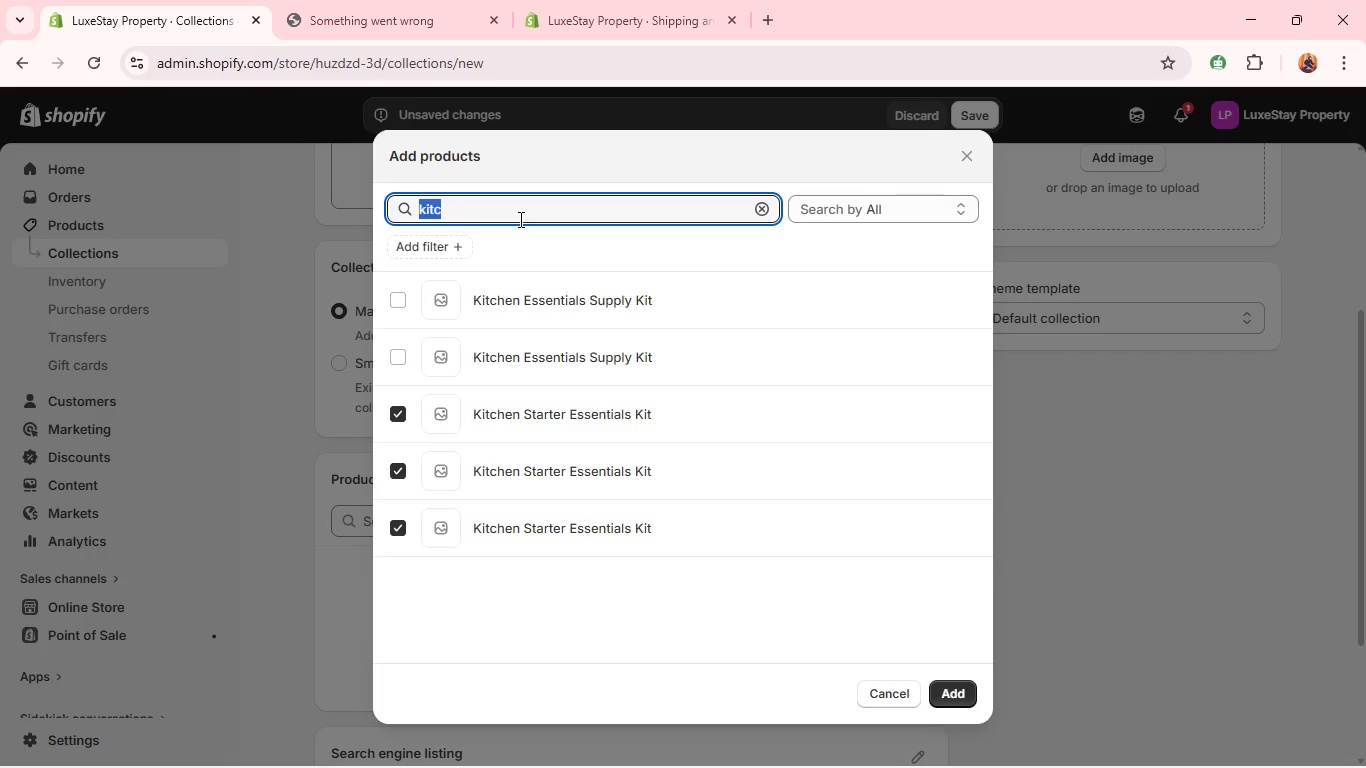 
triple_click([519, 219])
 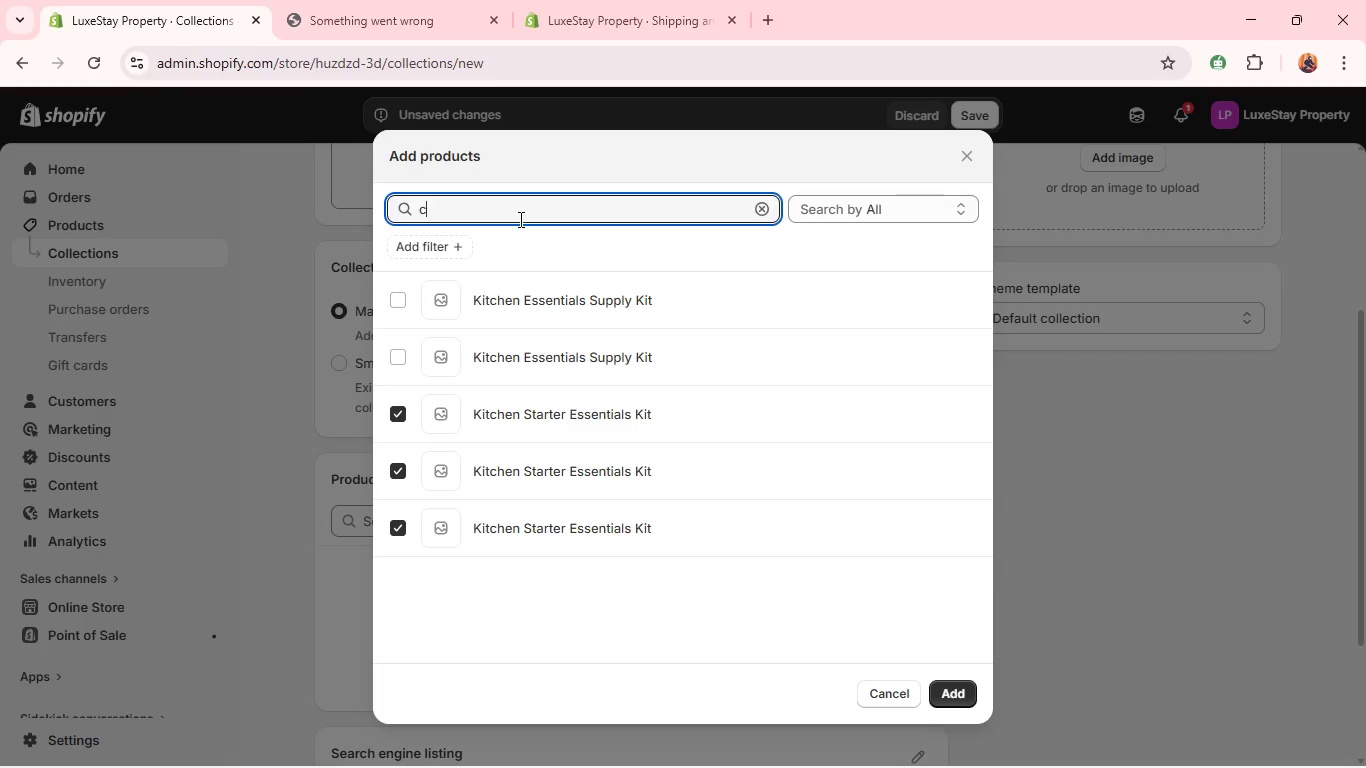 
type(coff)
 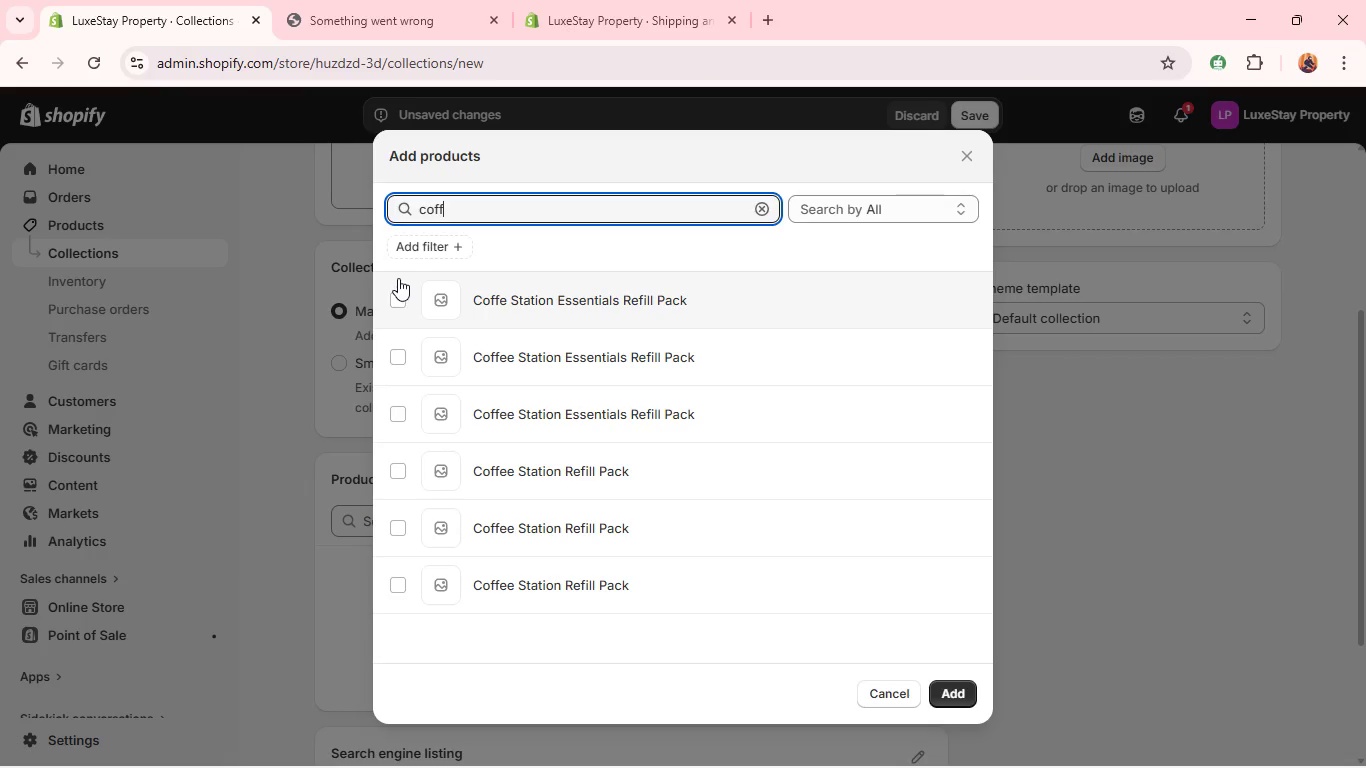 
left_click([399, 298])
 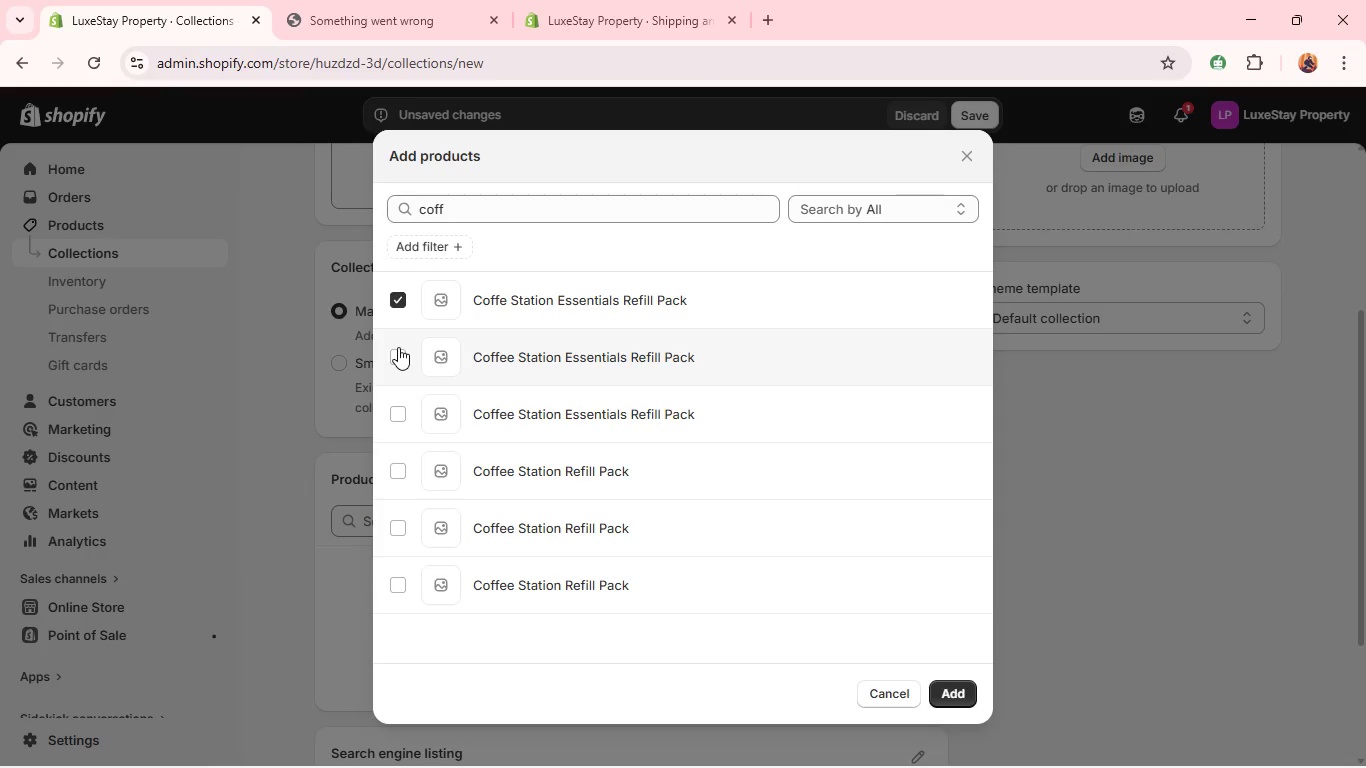 
left_click([398, 347])
 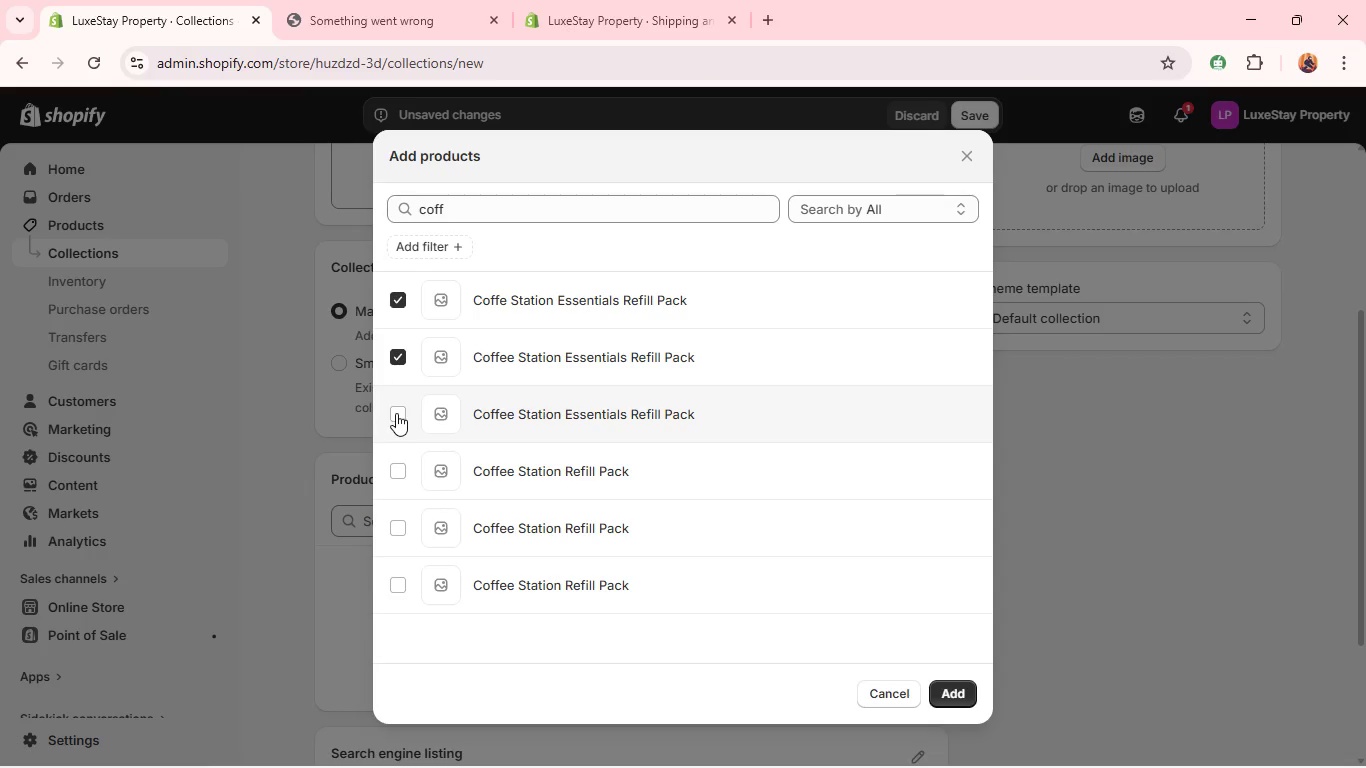 
left_click([396, 413])
 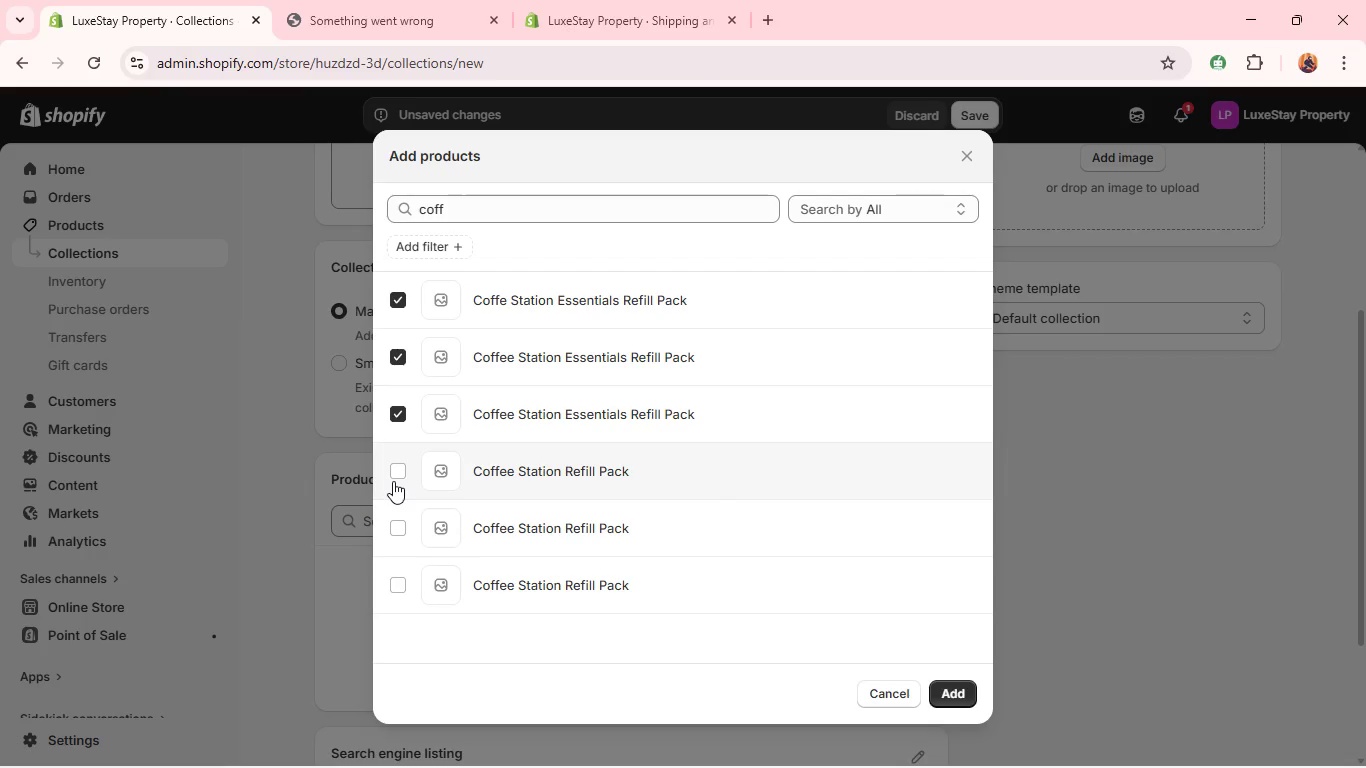 
left_click([393, 481])
 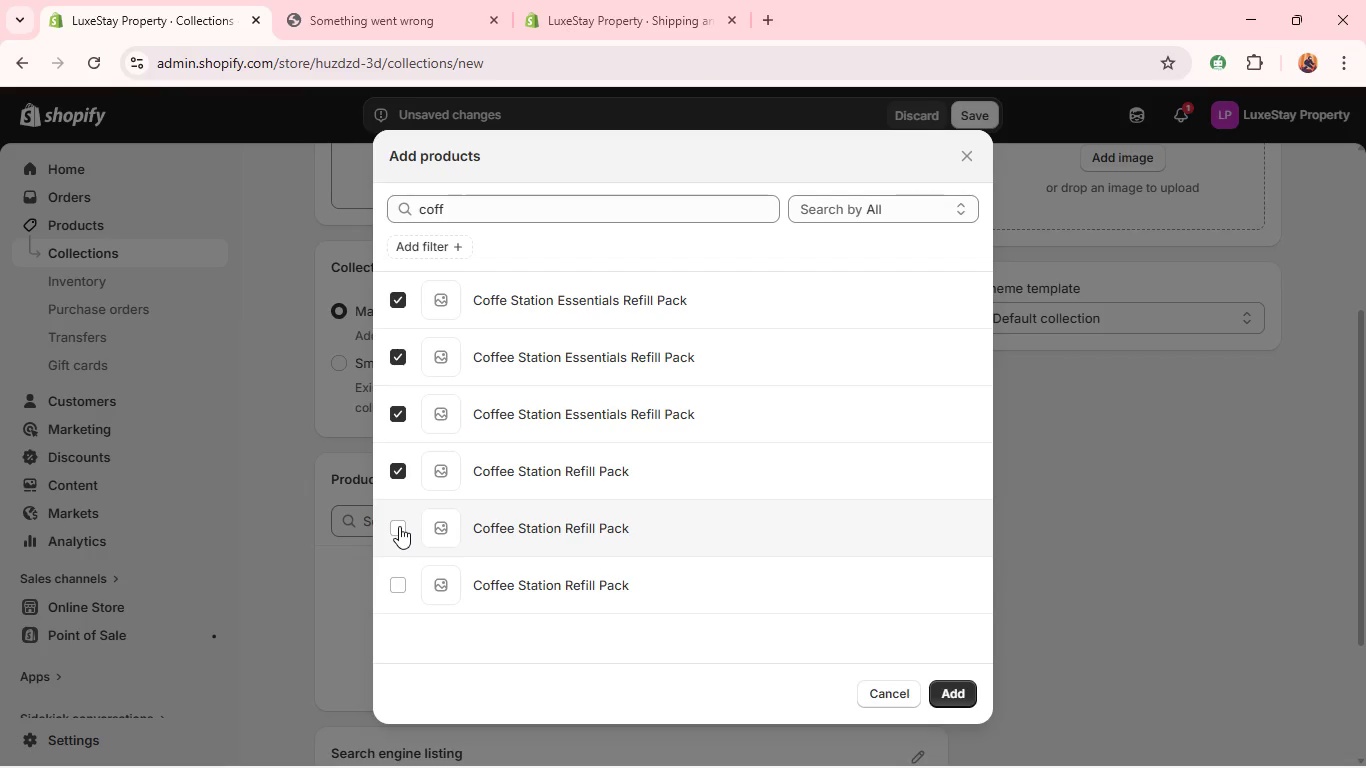 
left_click([399, 526])
 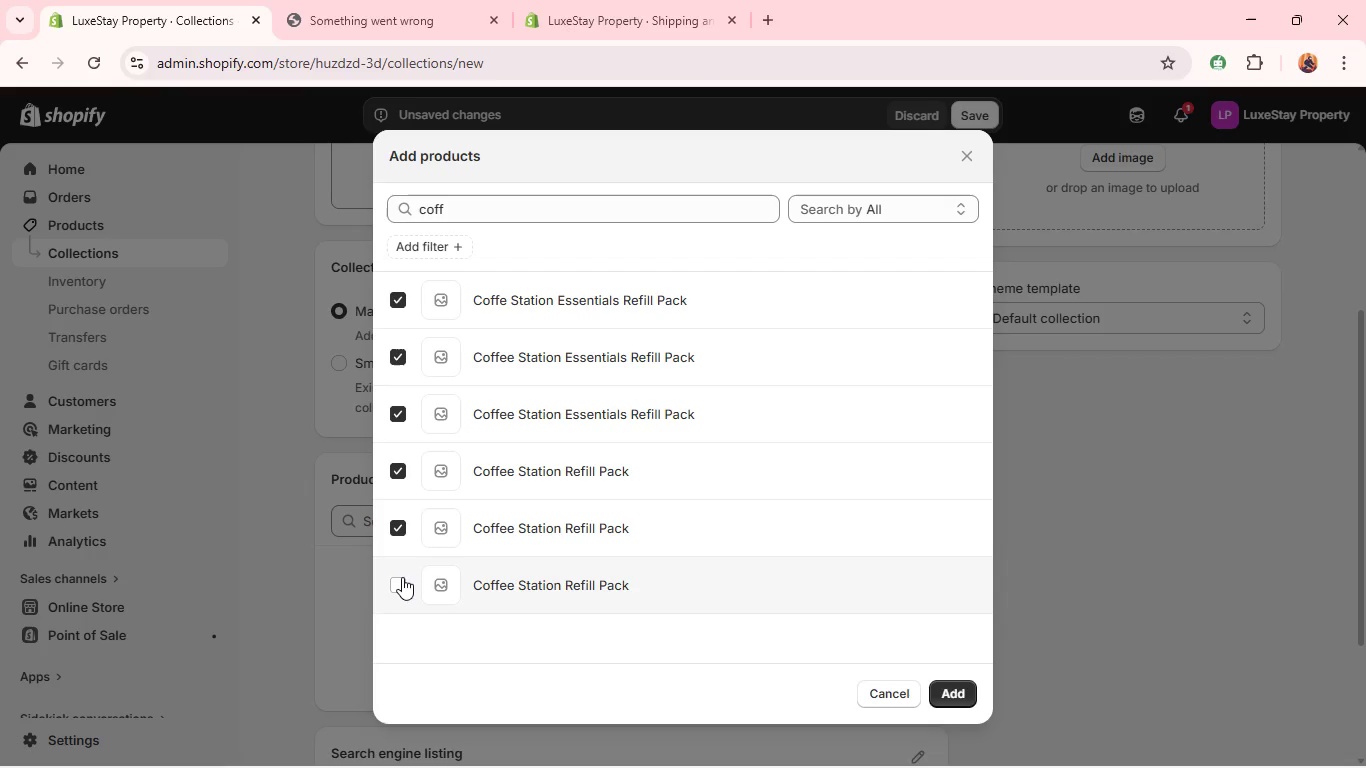 
left_click([402, 577])
 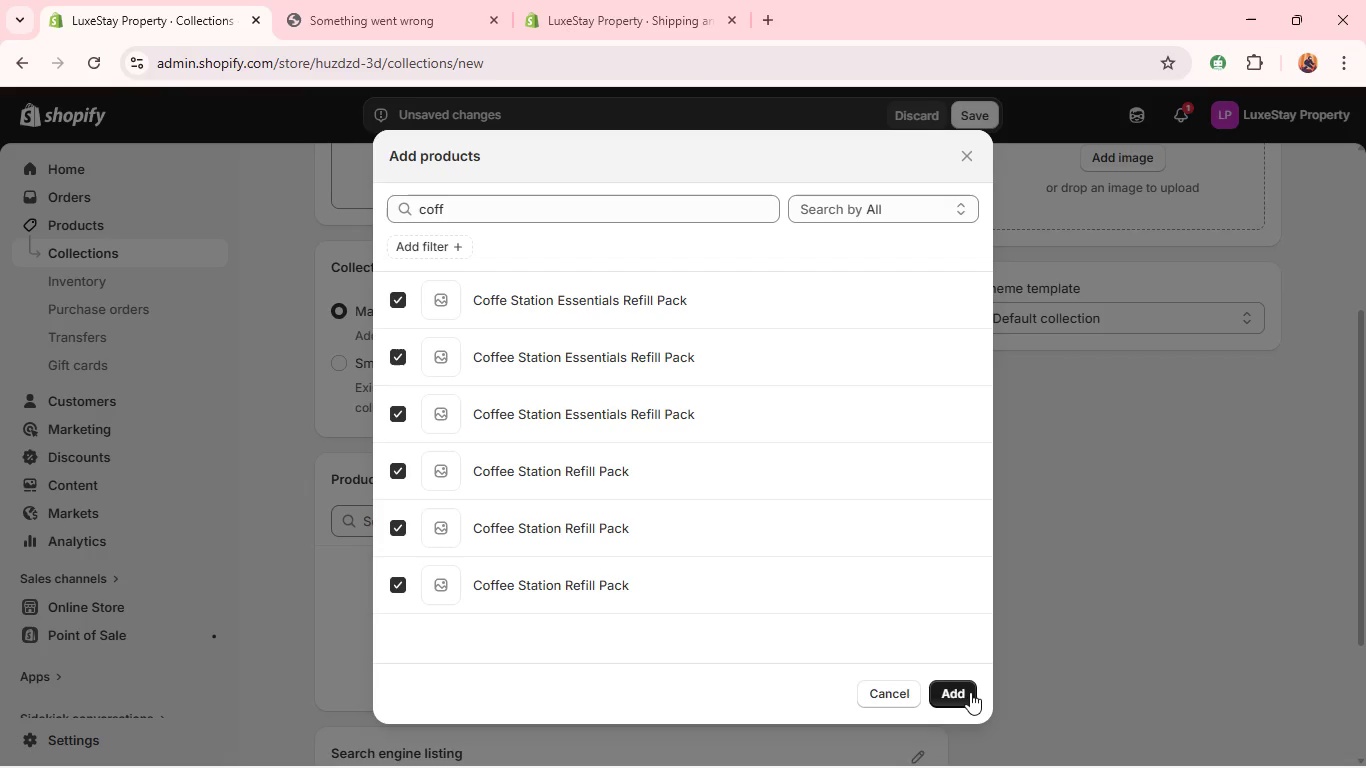 
left_click([970, 692])
 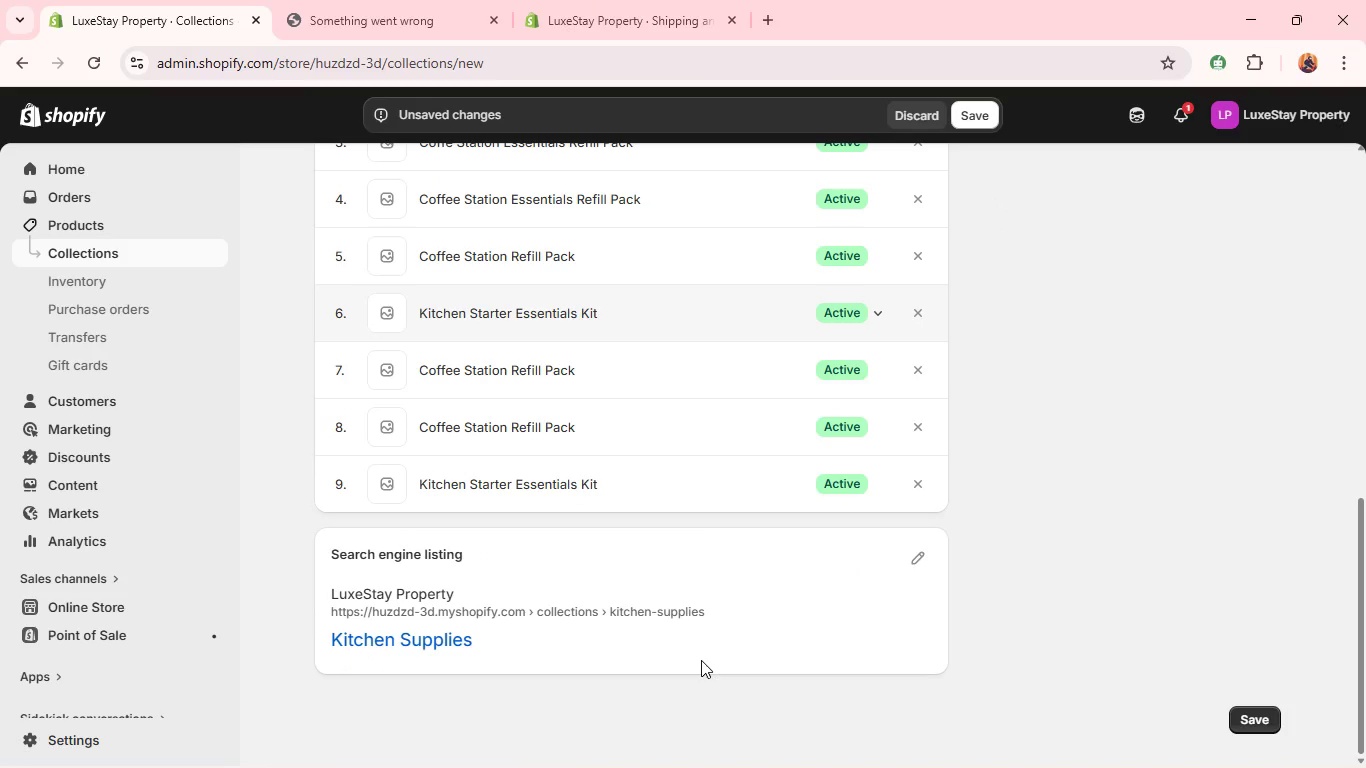 
wait(7.11)
 